 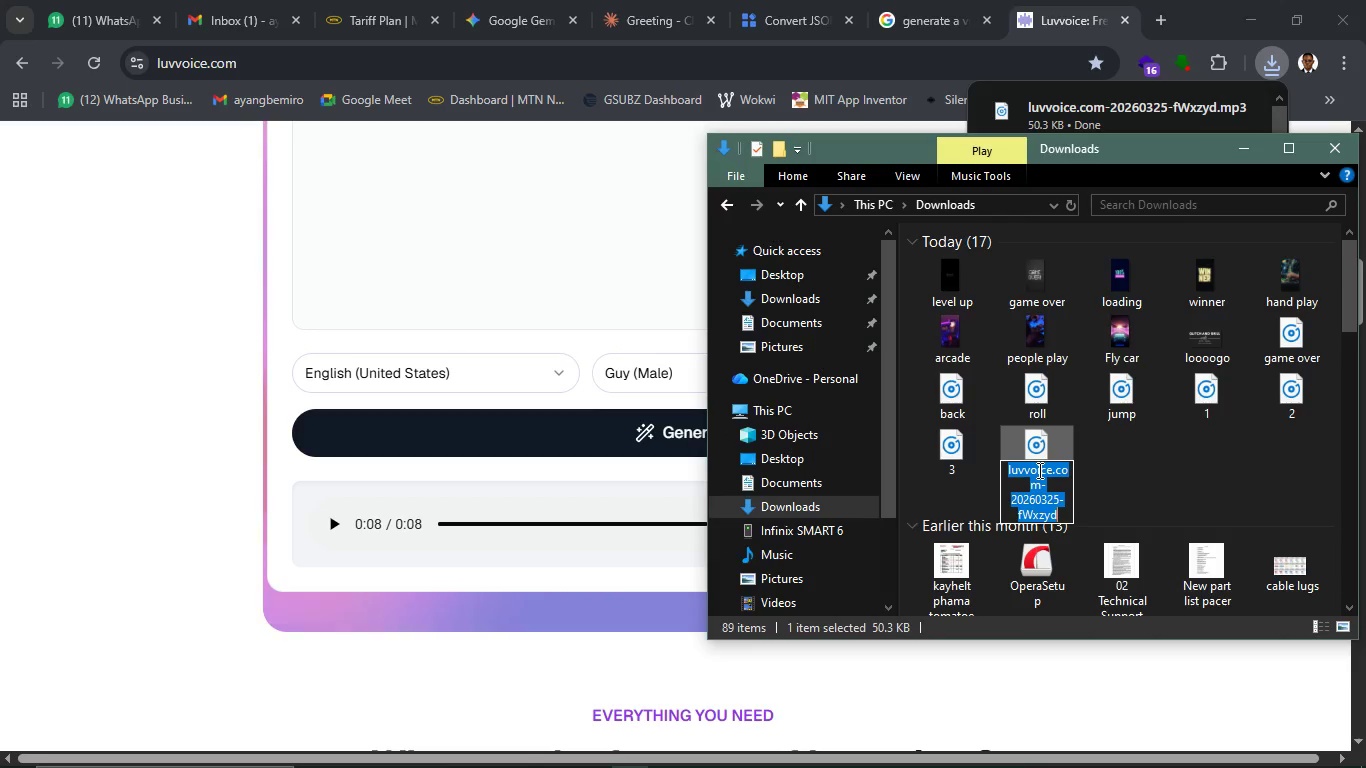 
key(4)
 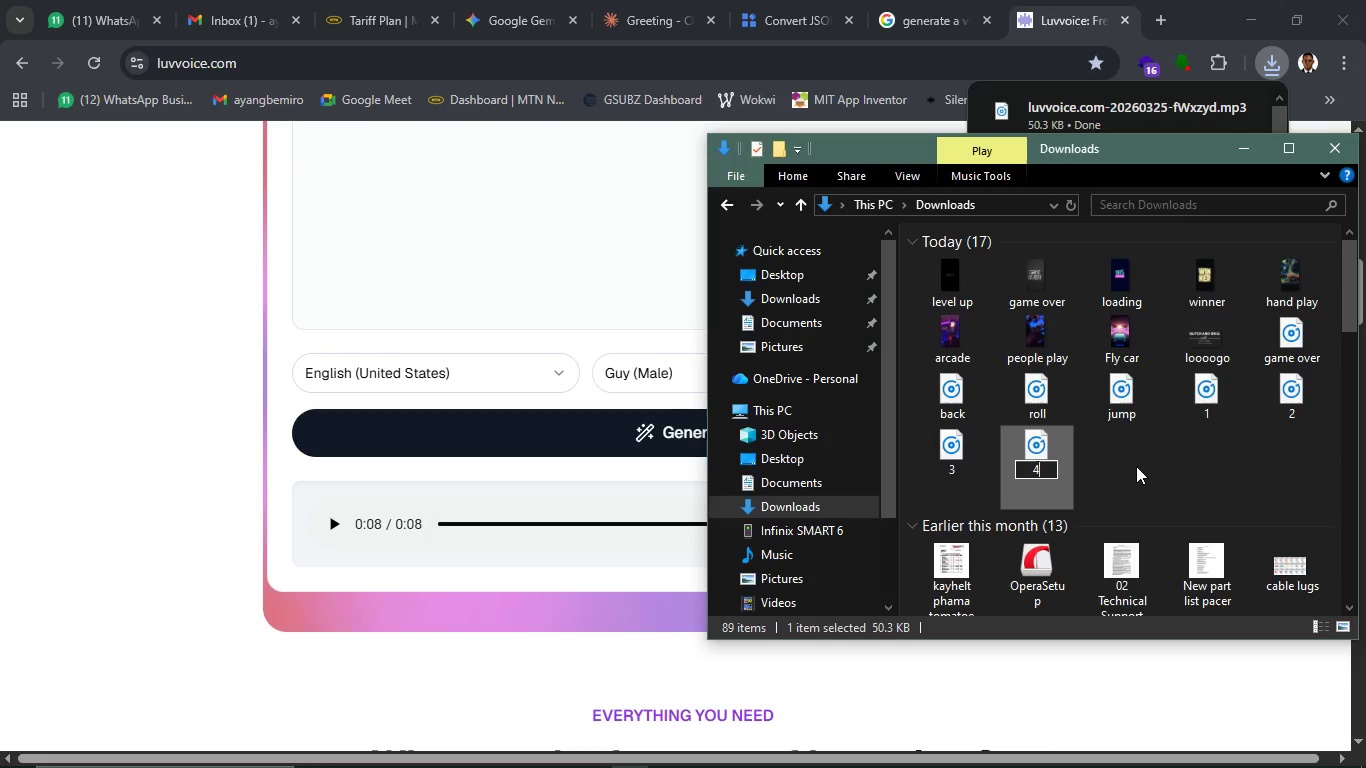 
left_click([1136, 466])
 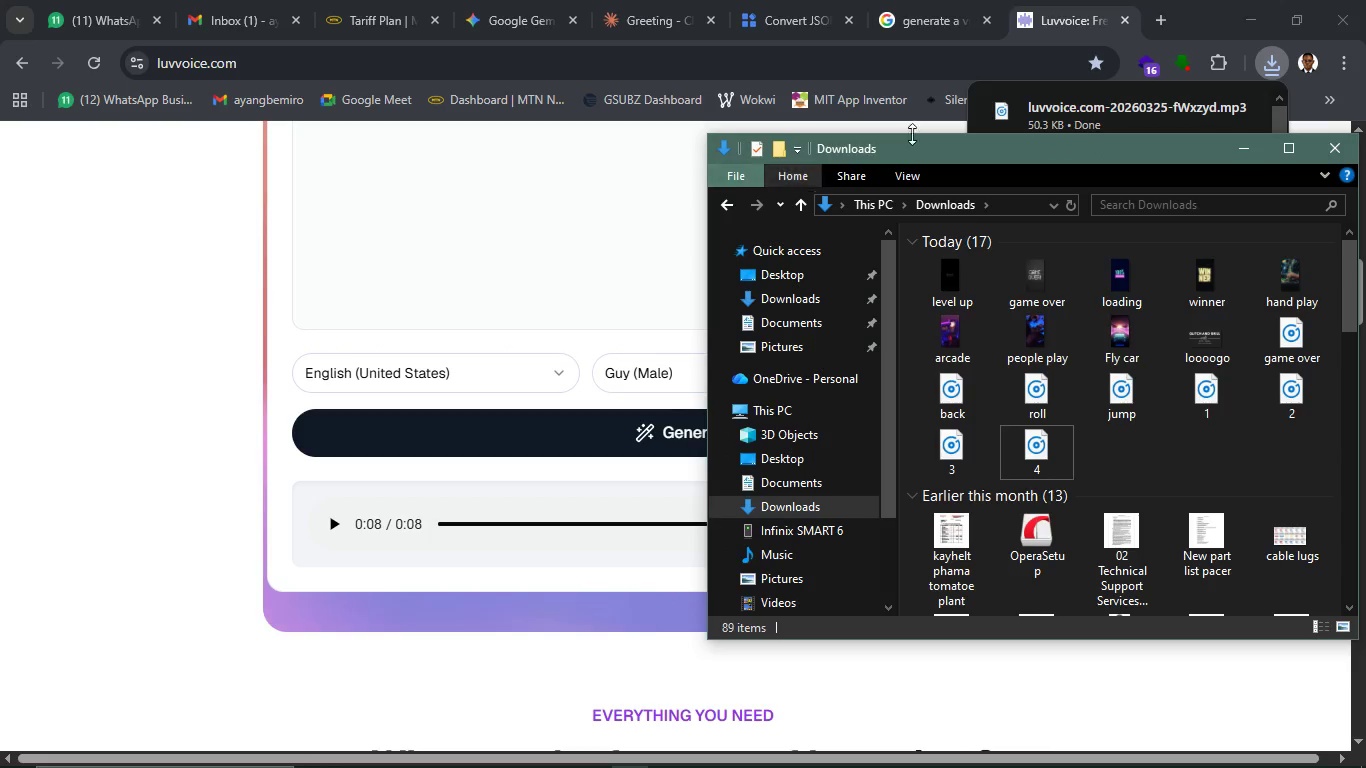 
left_click([956, 0])
 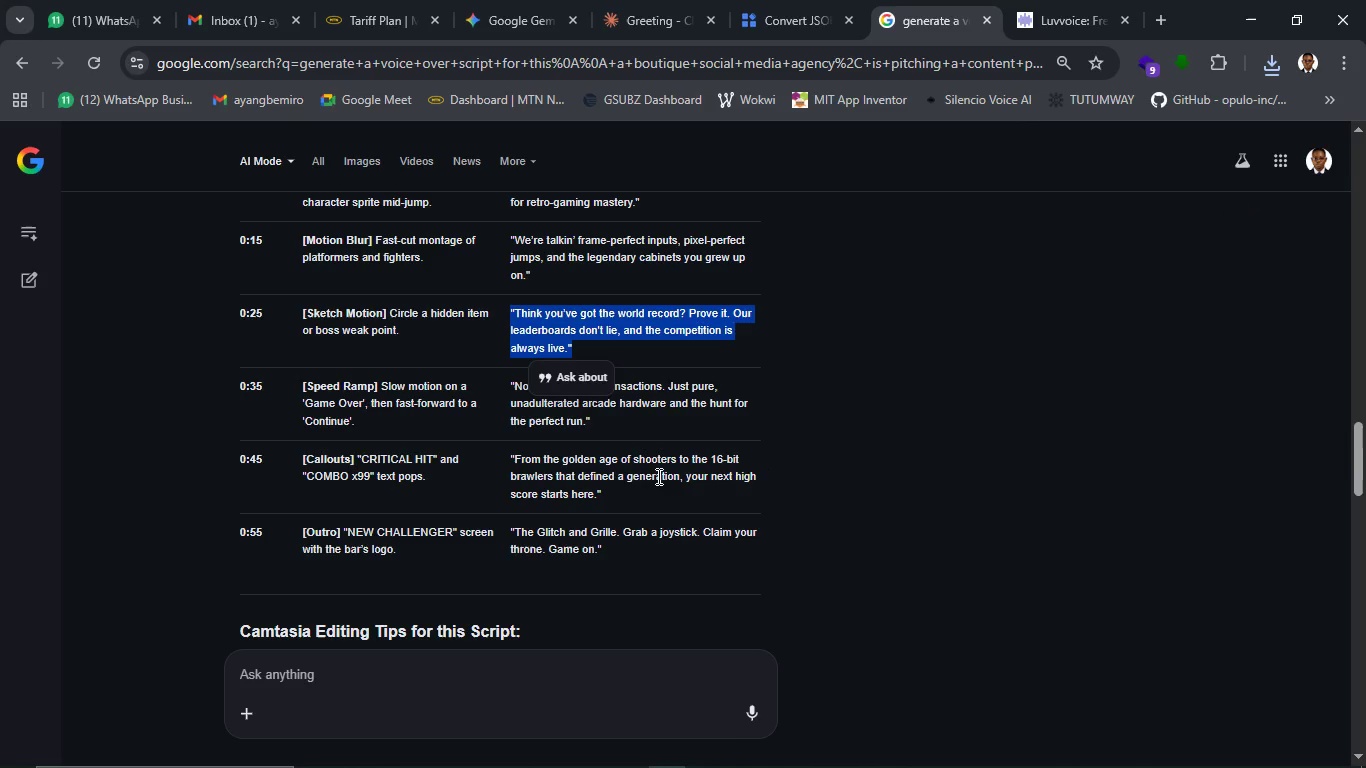 
scroll: coordinate [657, 476], scroll_direction: up, amount: 1.0
 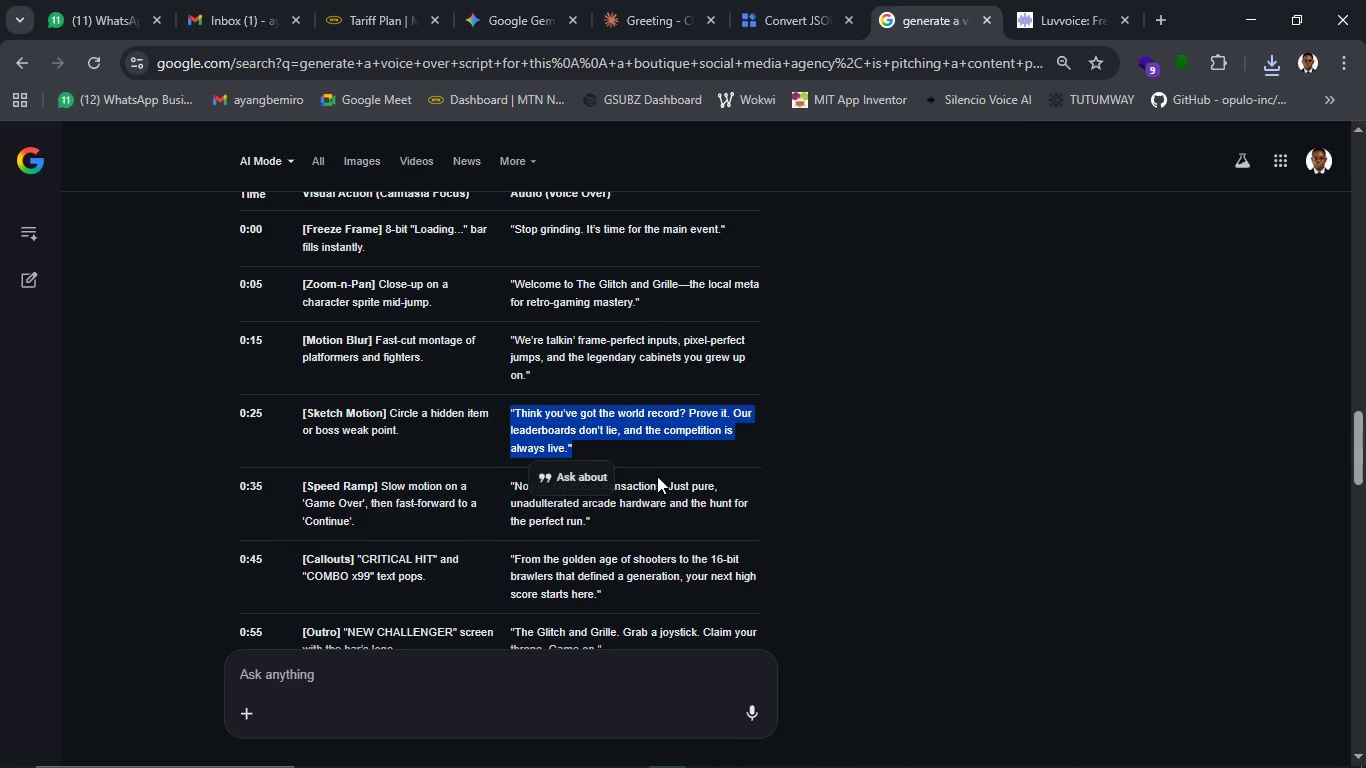 
scroll: coordinate [657, 476], scroll_direction: down, amount: 1.0
 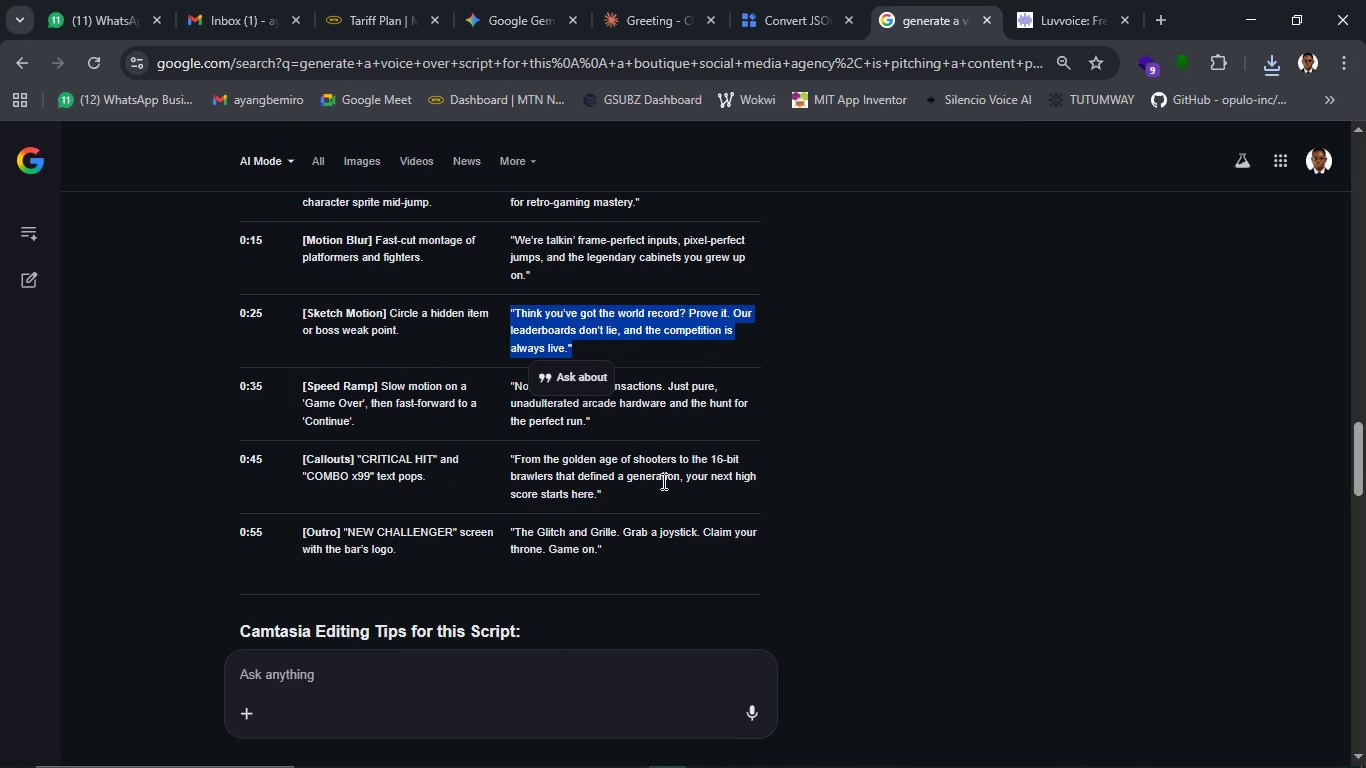 
left_click([811, 427])
 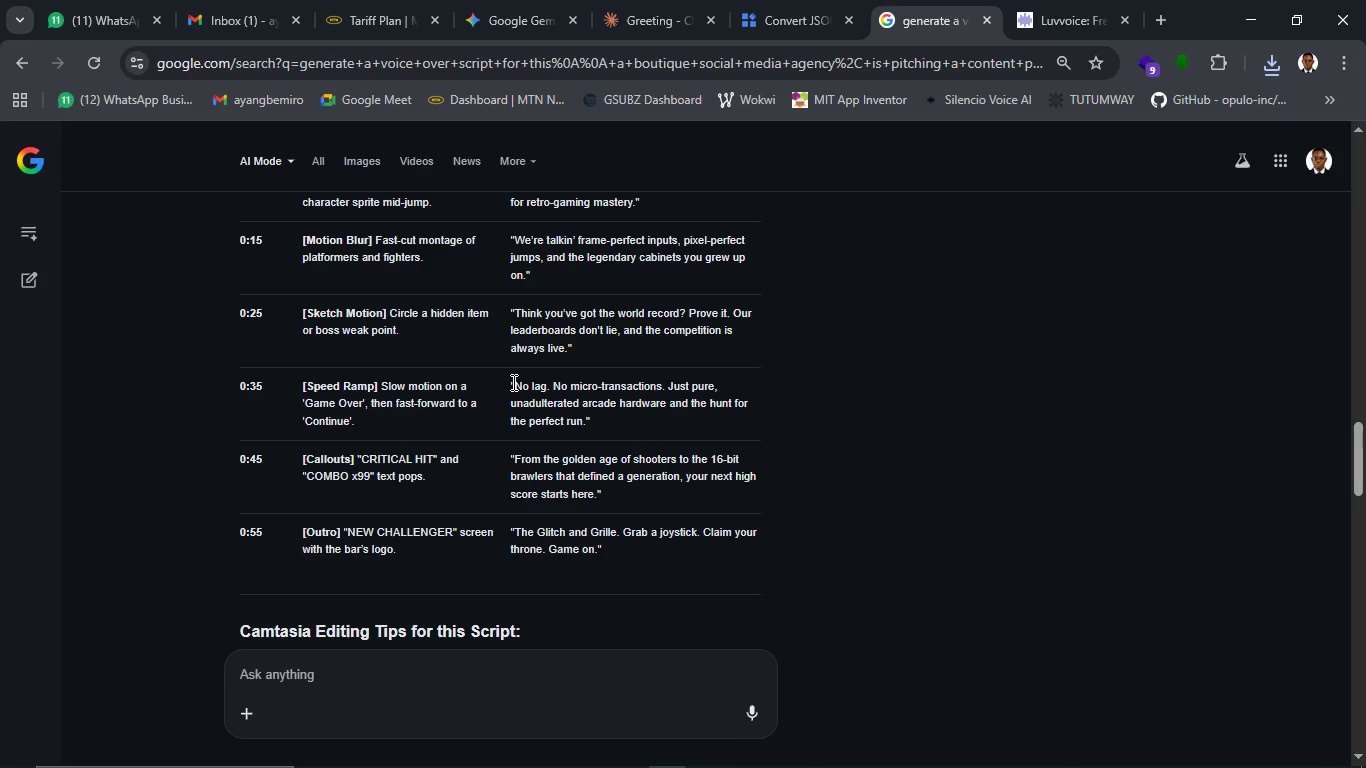 
left_click_drag(start_coordinate=[510, 382], to_coordinate=[600, 419])
 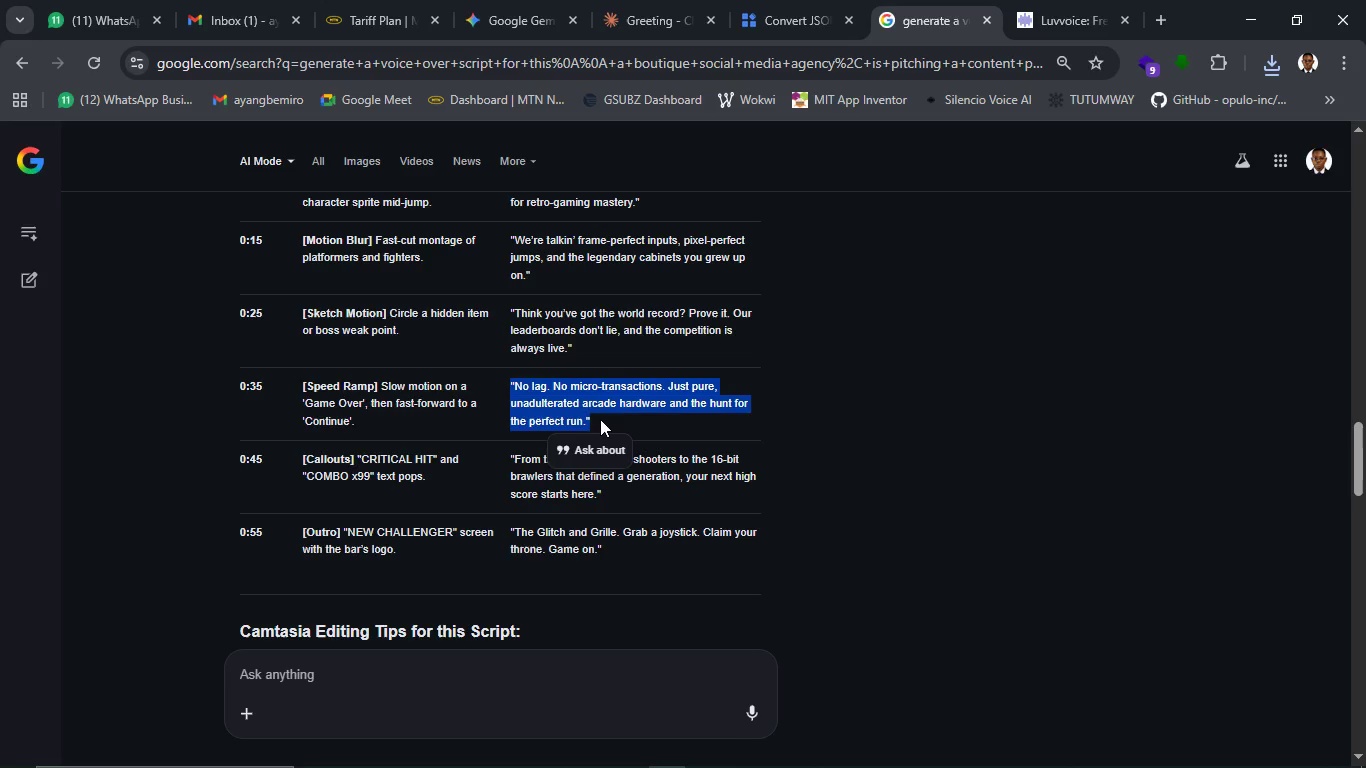 
key(Control+C)
 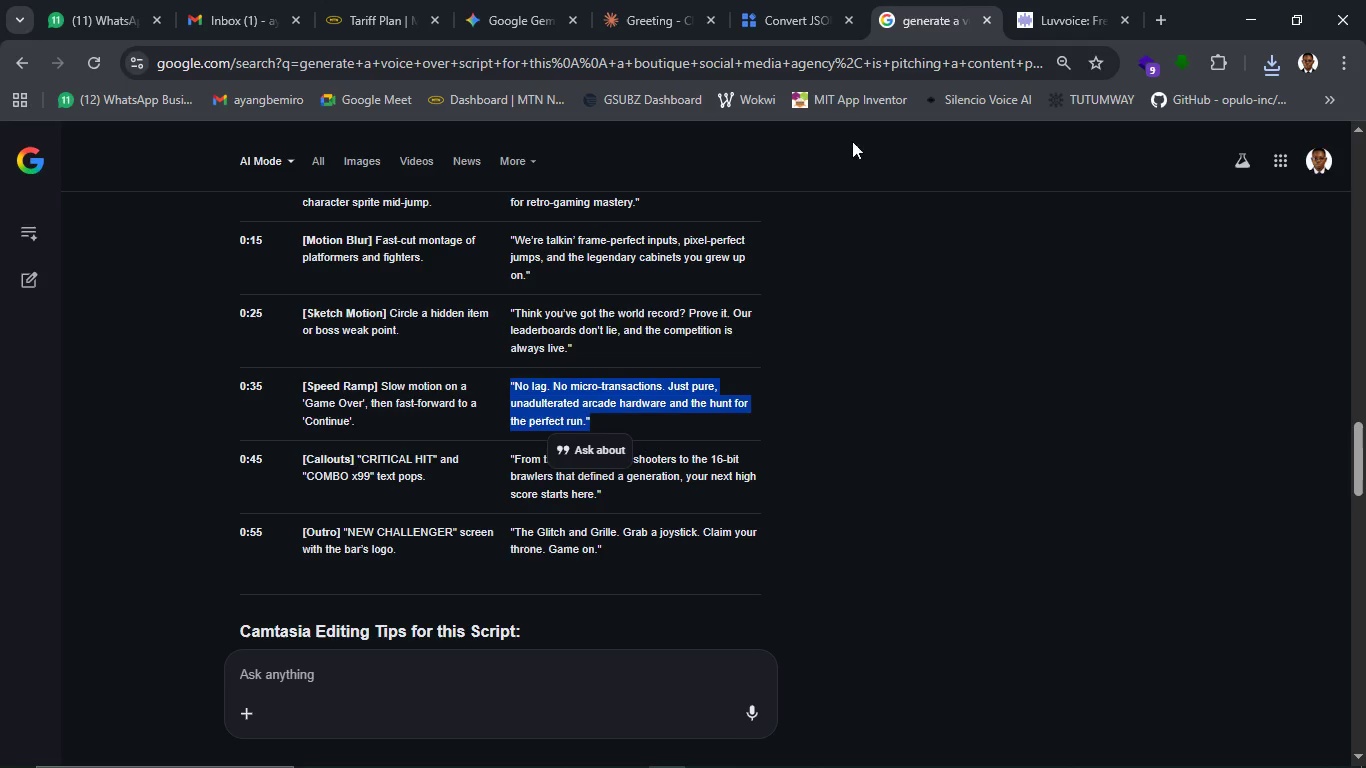 
left_click([1038, 1])
 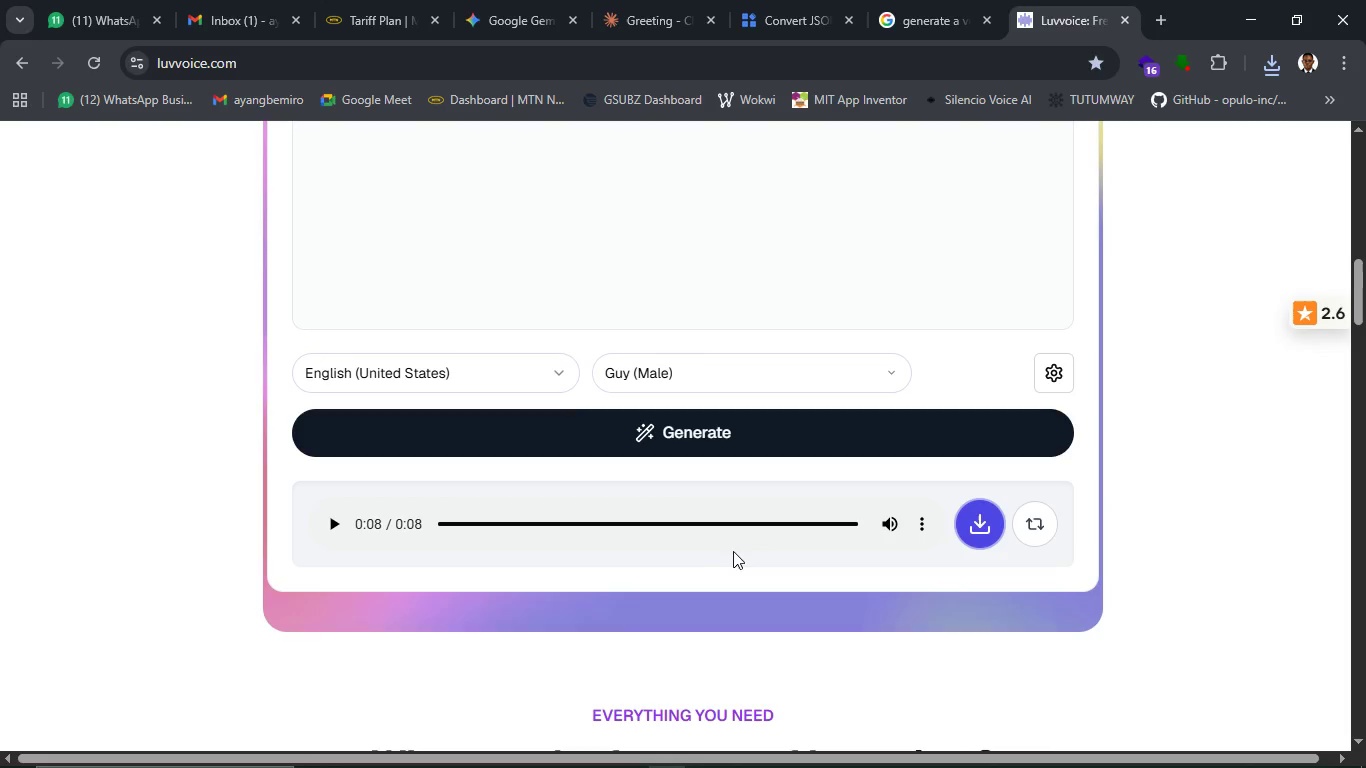 
scroll: coordinate [710, 554], scroll_direction: up, amount: 4.0
 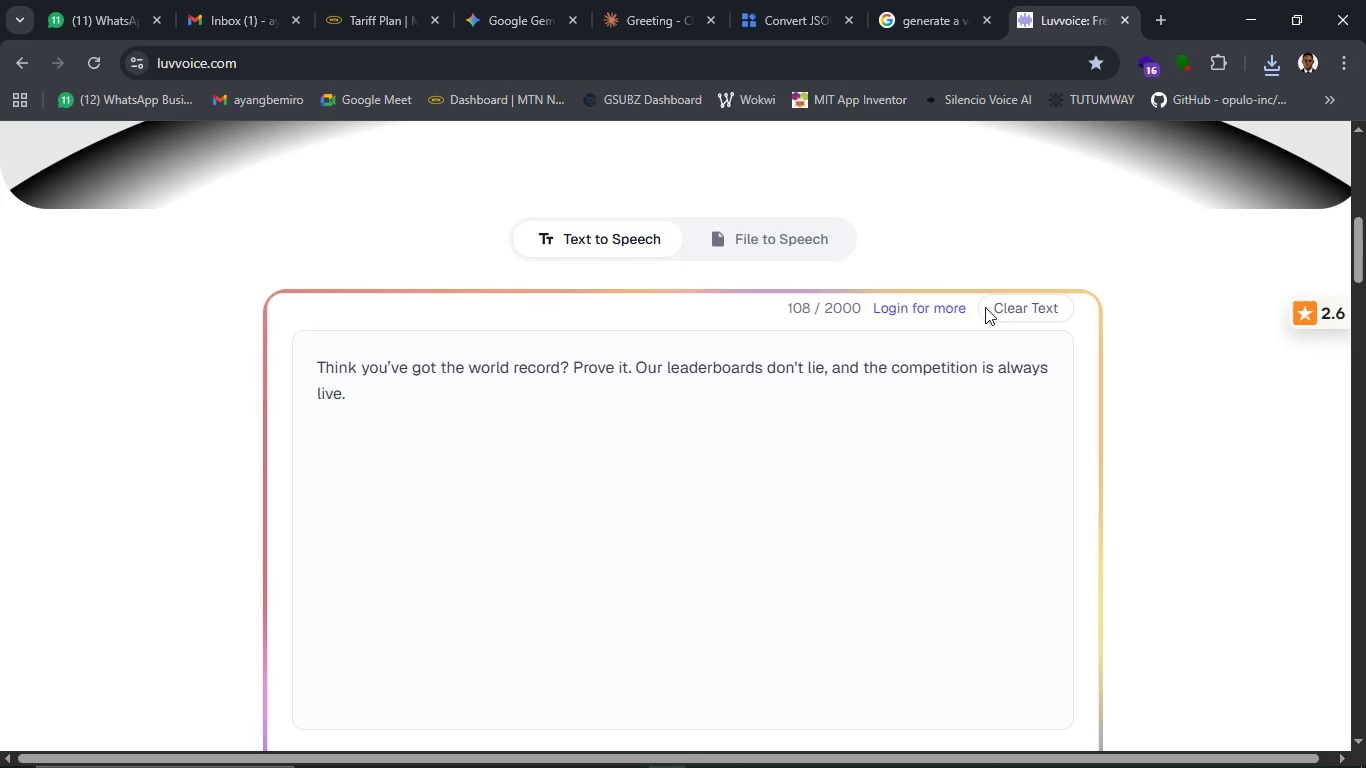 
left_click([996, 309])
 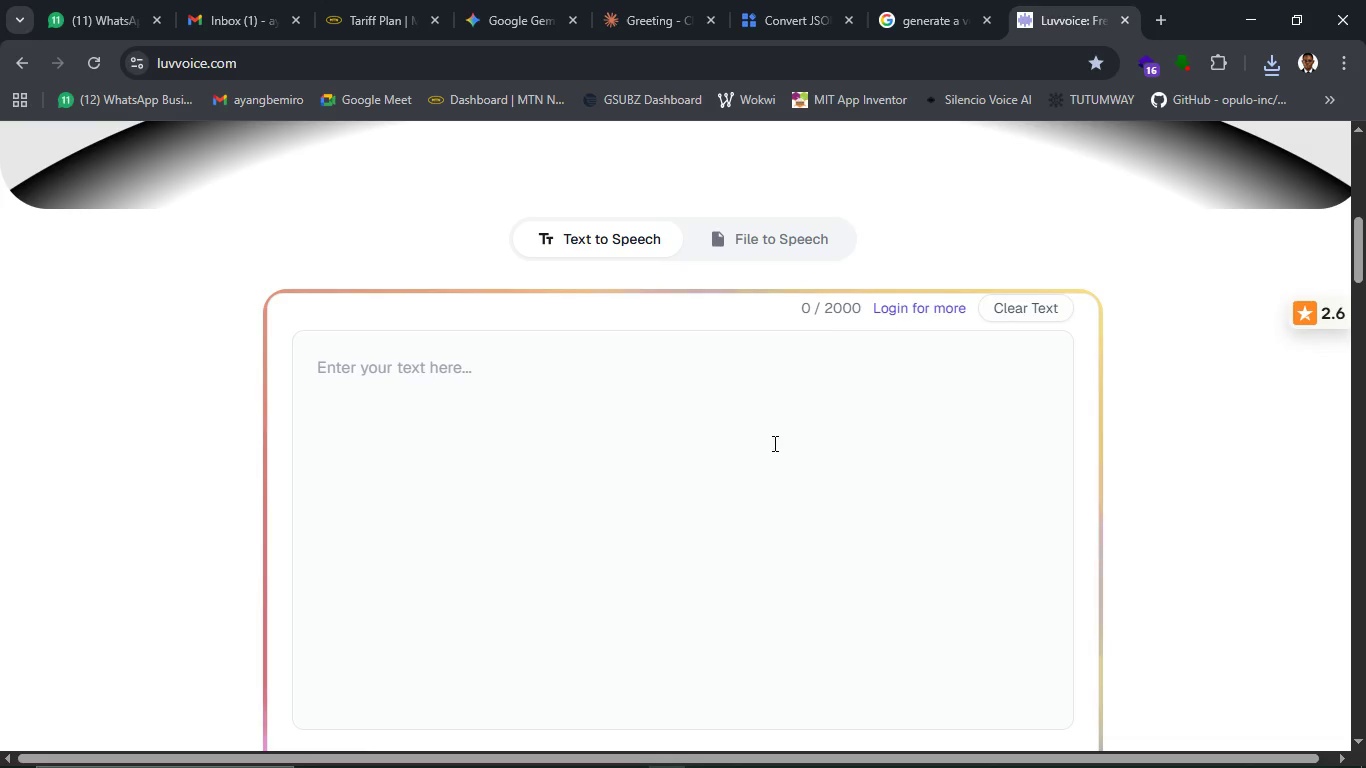 
left_click([773, 443])
 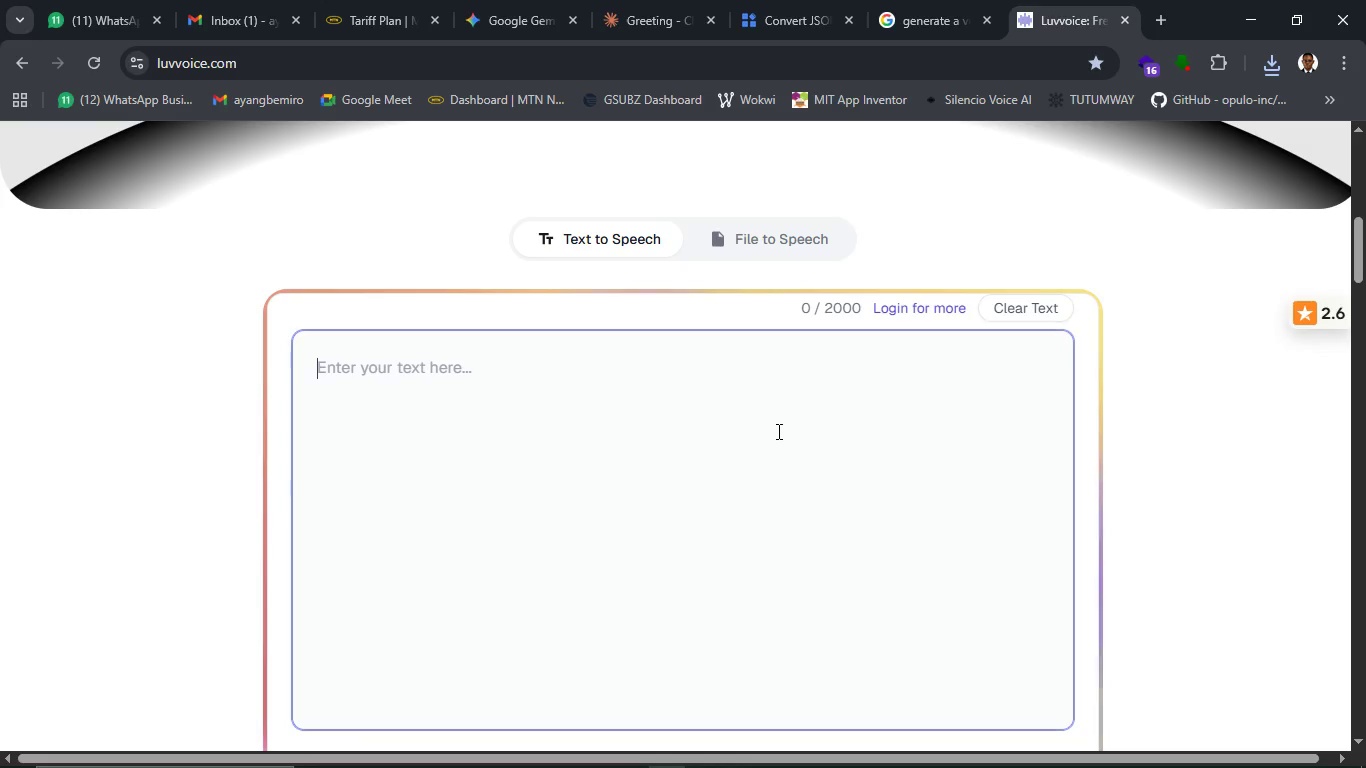 
key(Control+V)
 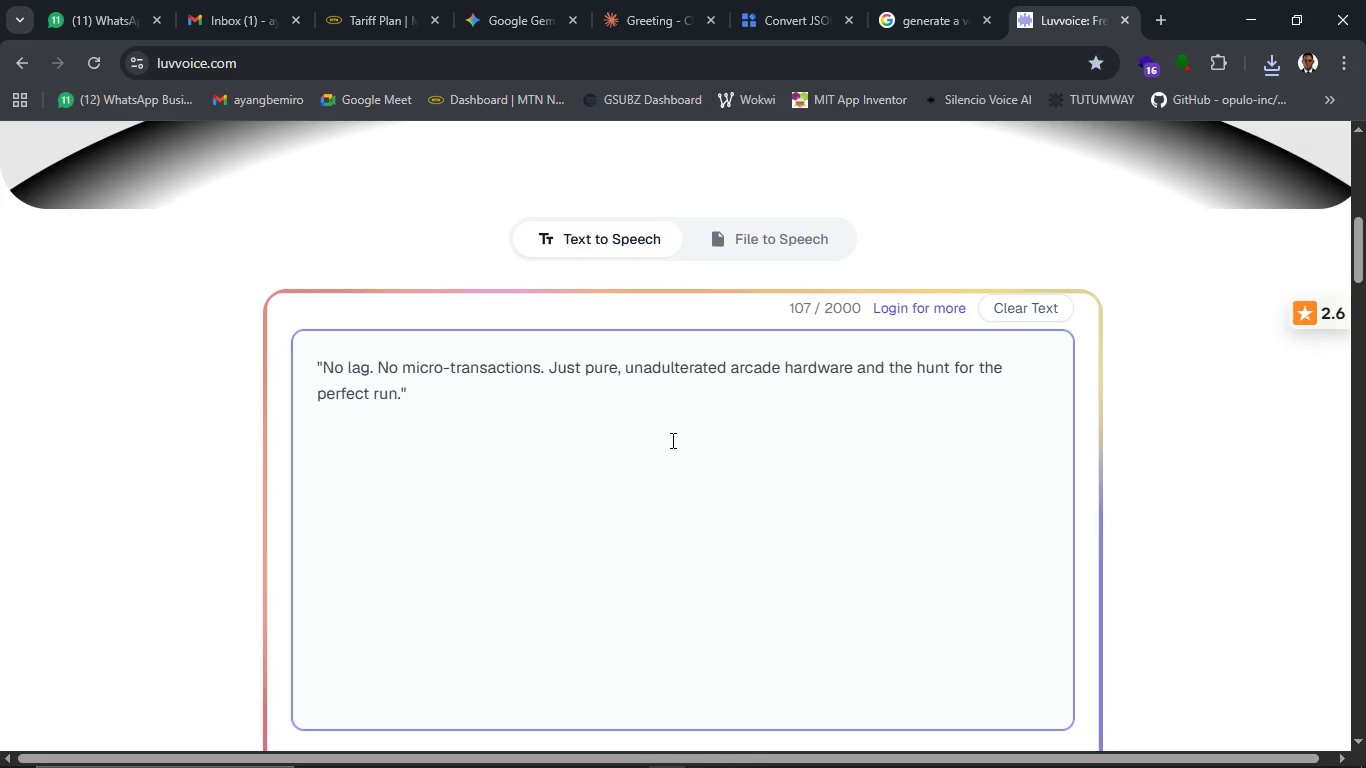 
key(Backspace)
 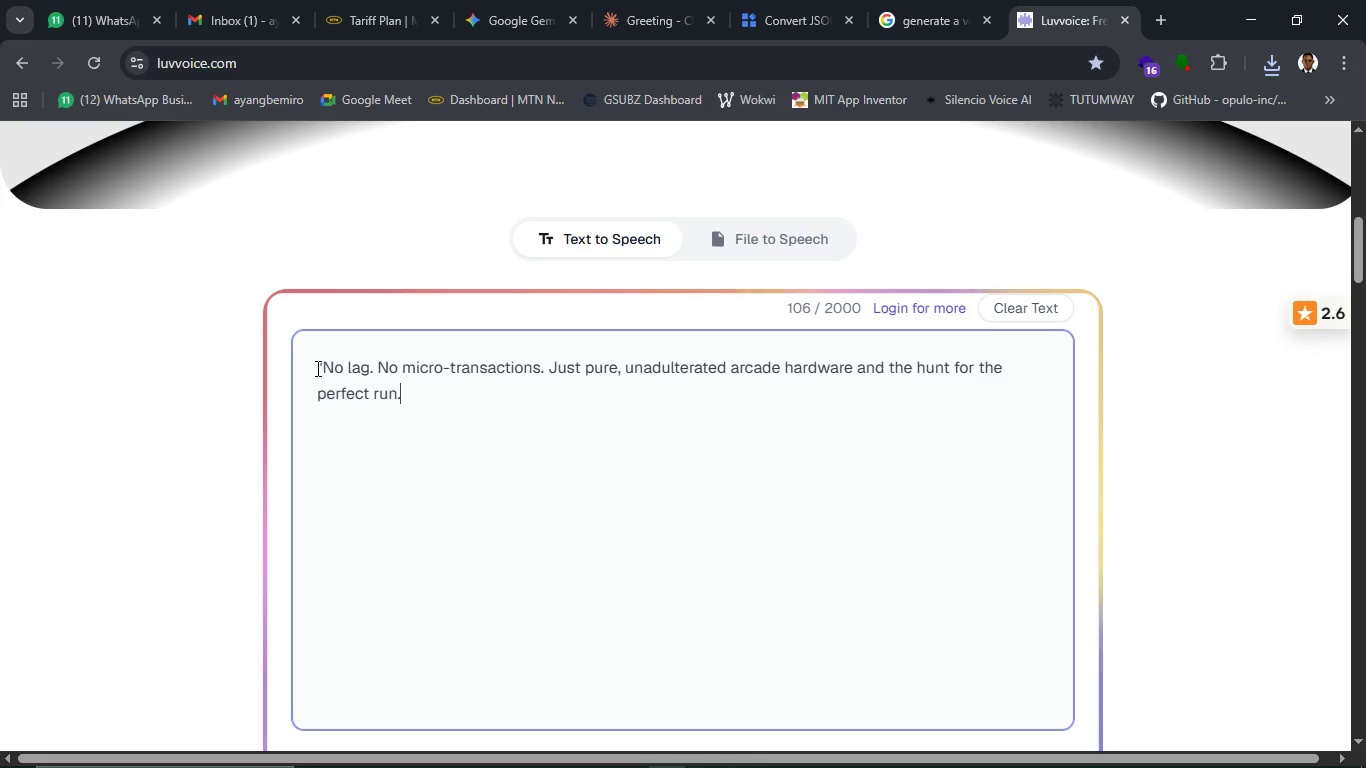 
left_click([322, 370])
 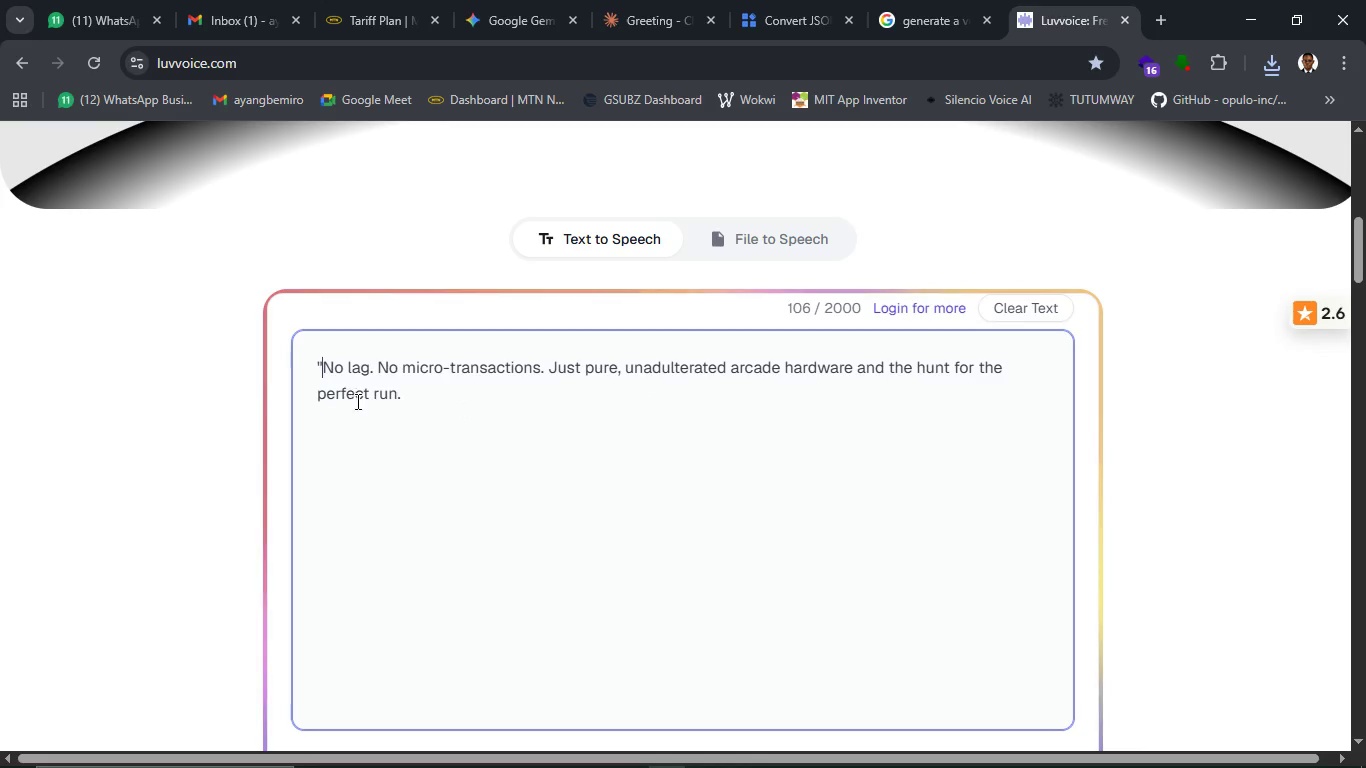 
key(Backspace)
 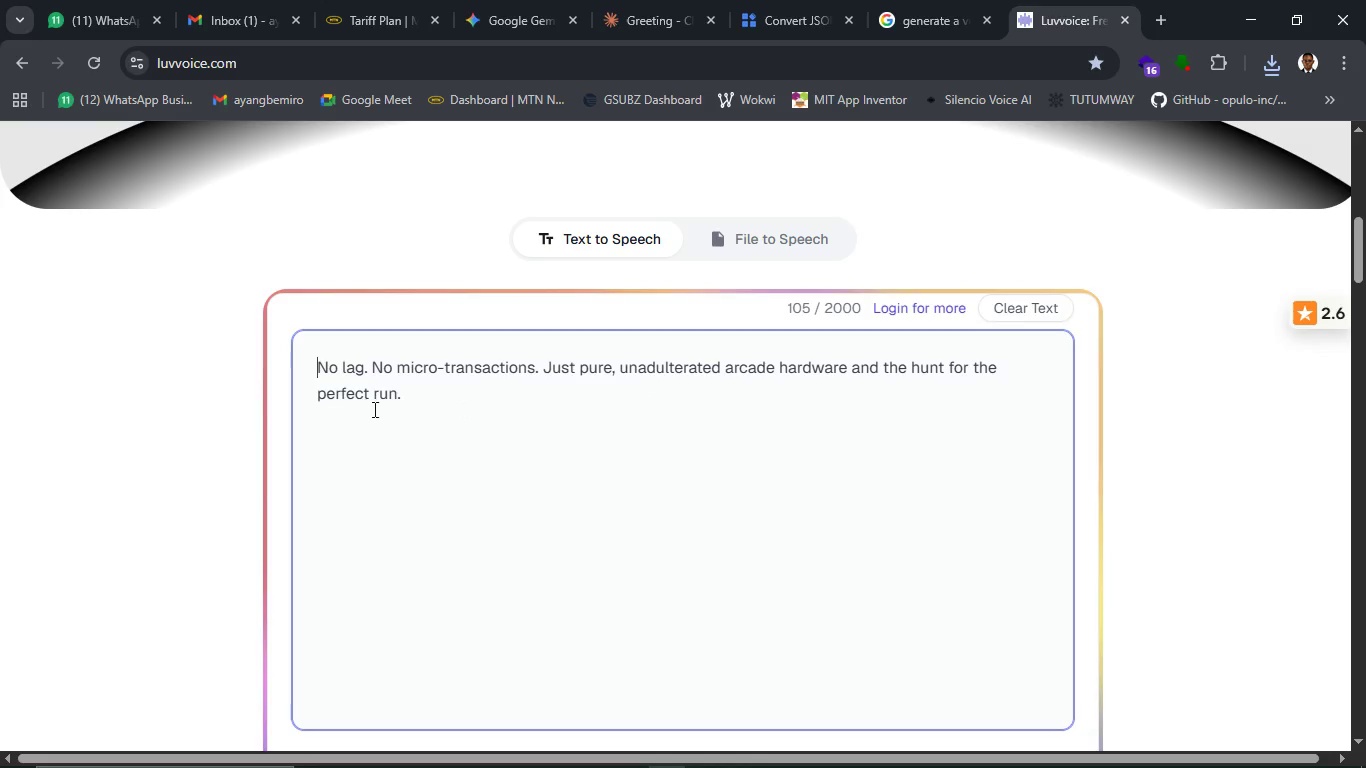 
key(Backspace)
 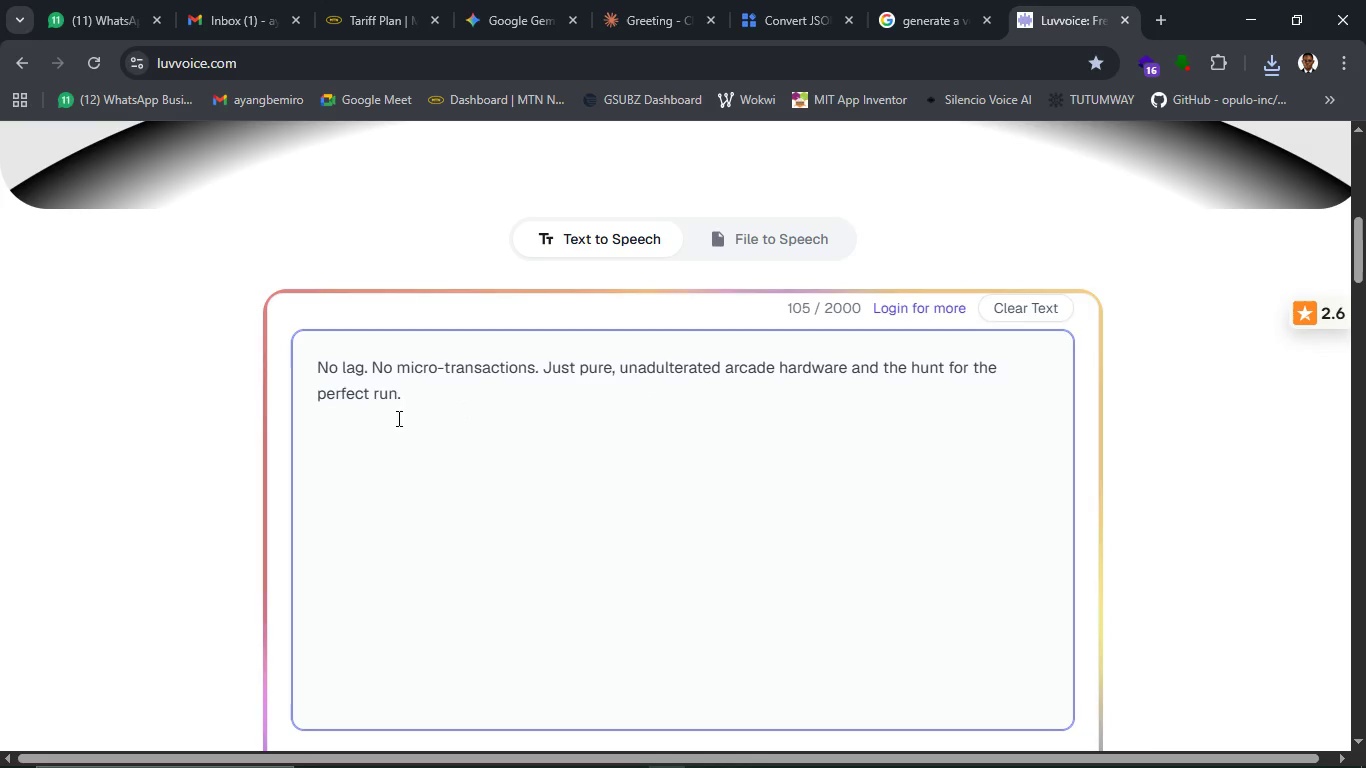 
key(Backspace)
 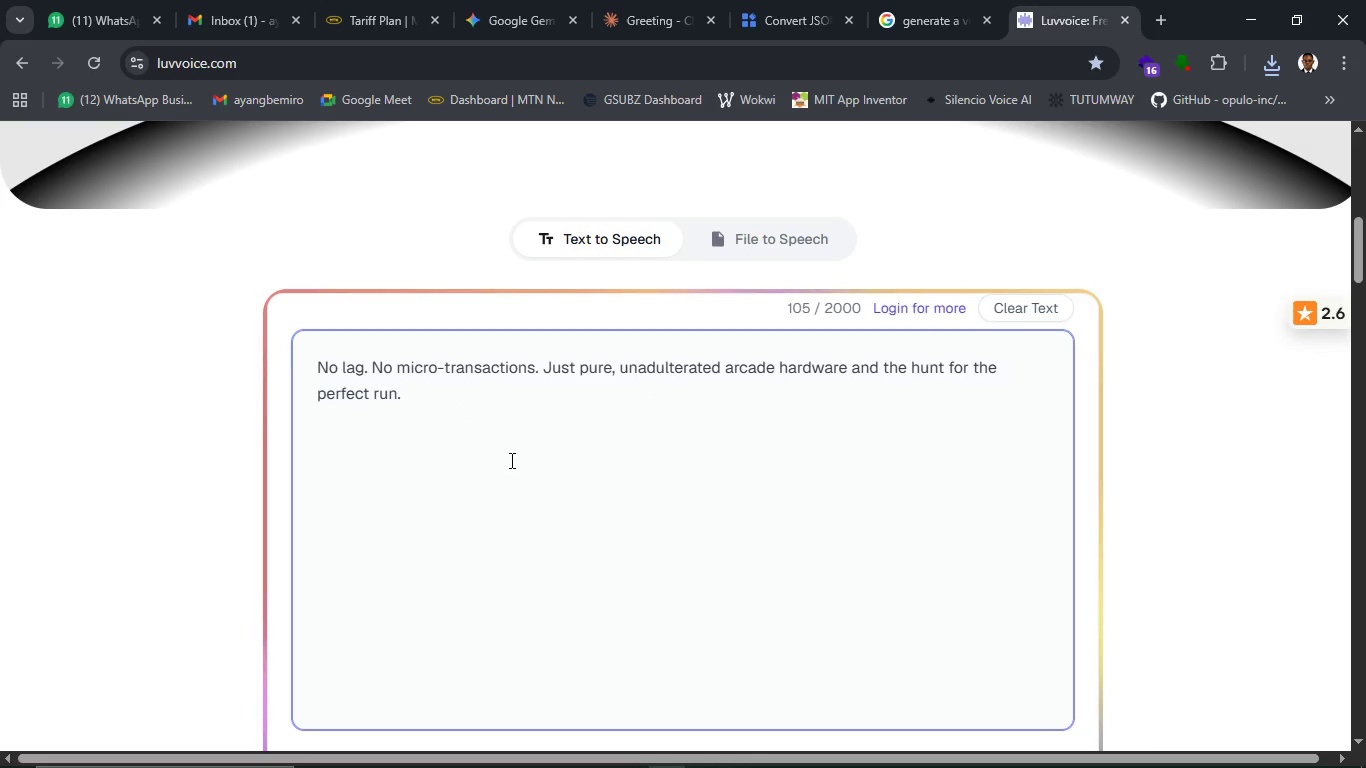 
key(Backspace)
 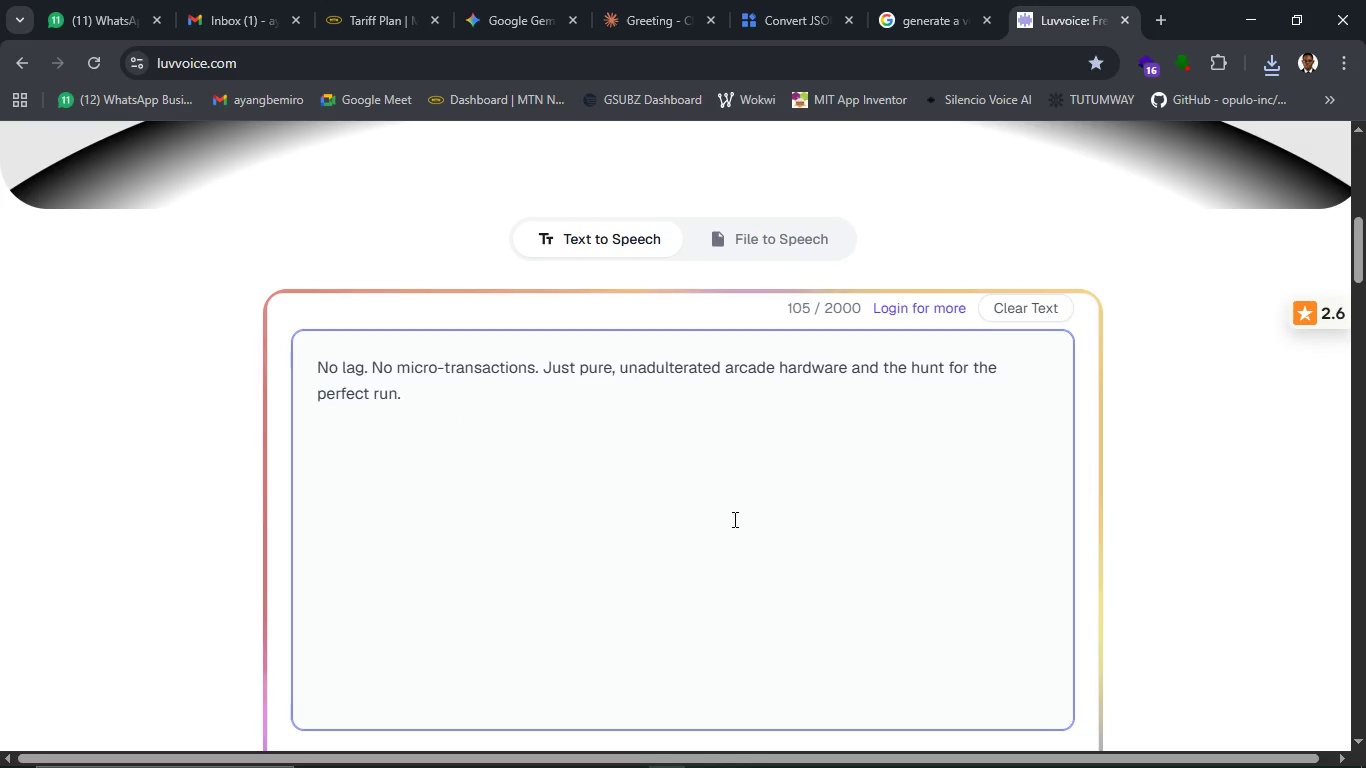 
scroll: coordinate [784, 546], scroll_direction: down, amount: 4.0
 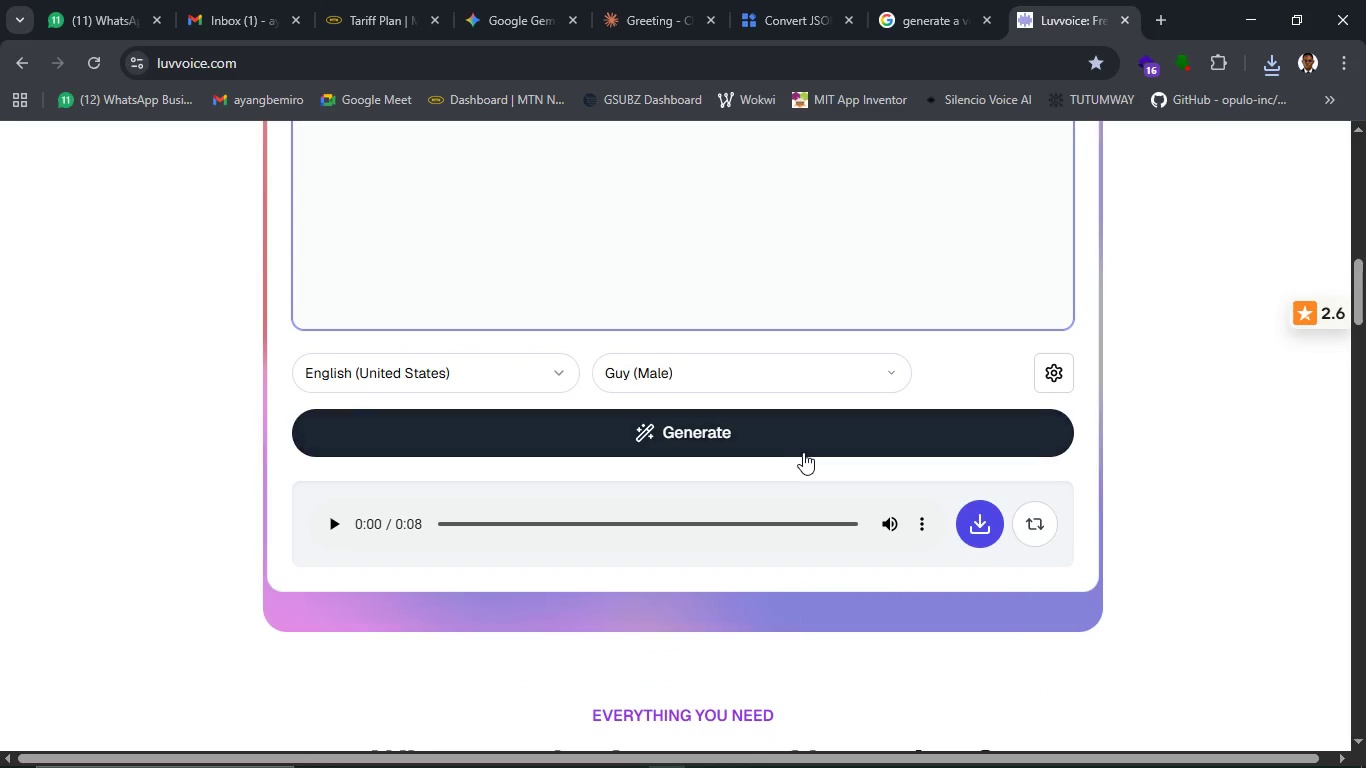 
left_click([803, 441])
 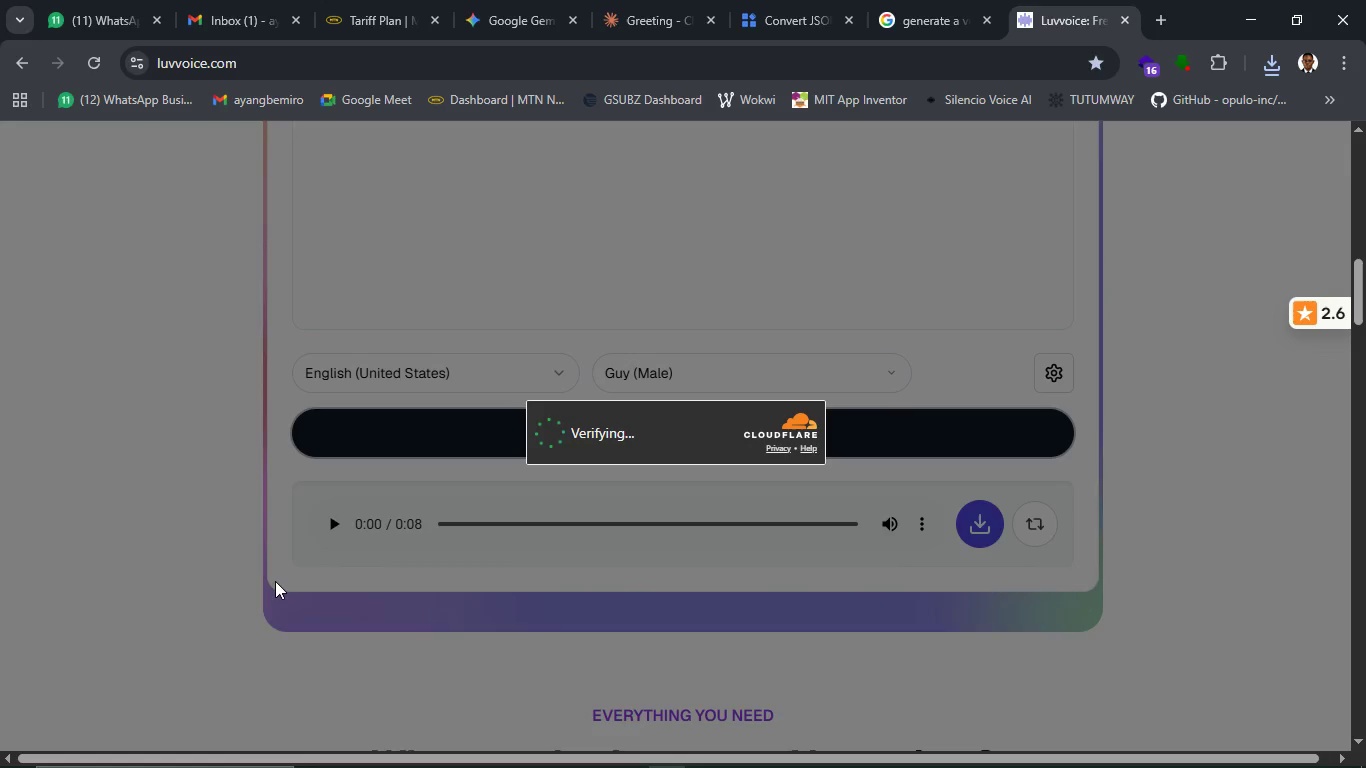 
wait(11.53)
 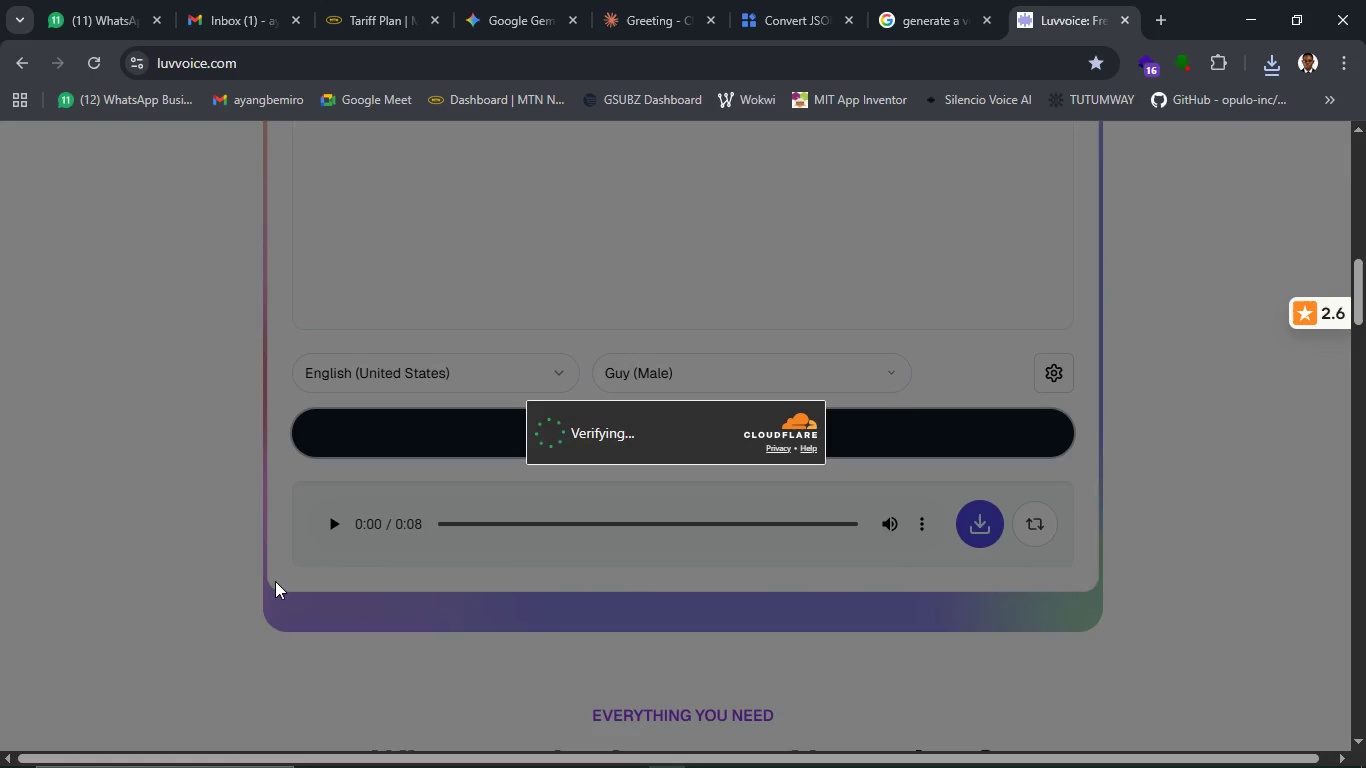 
left_click([546, 440])
 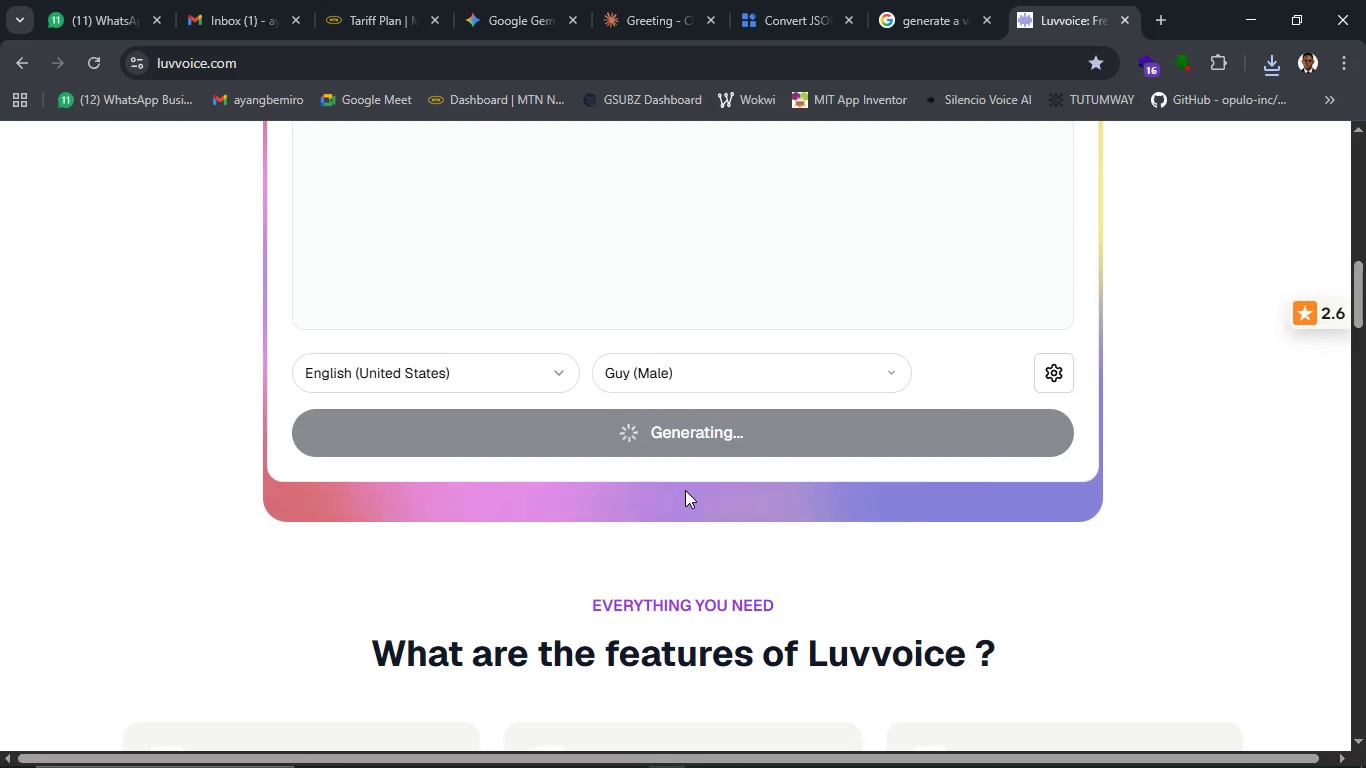 
wait(12.83)
 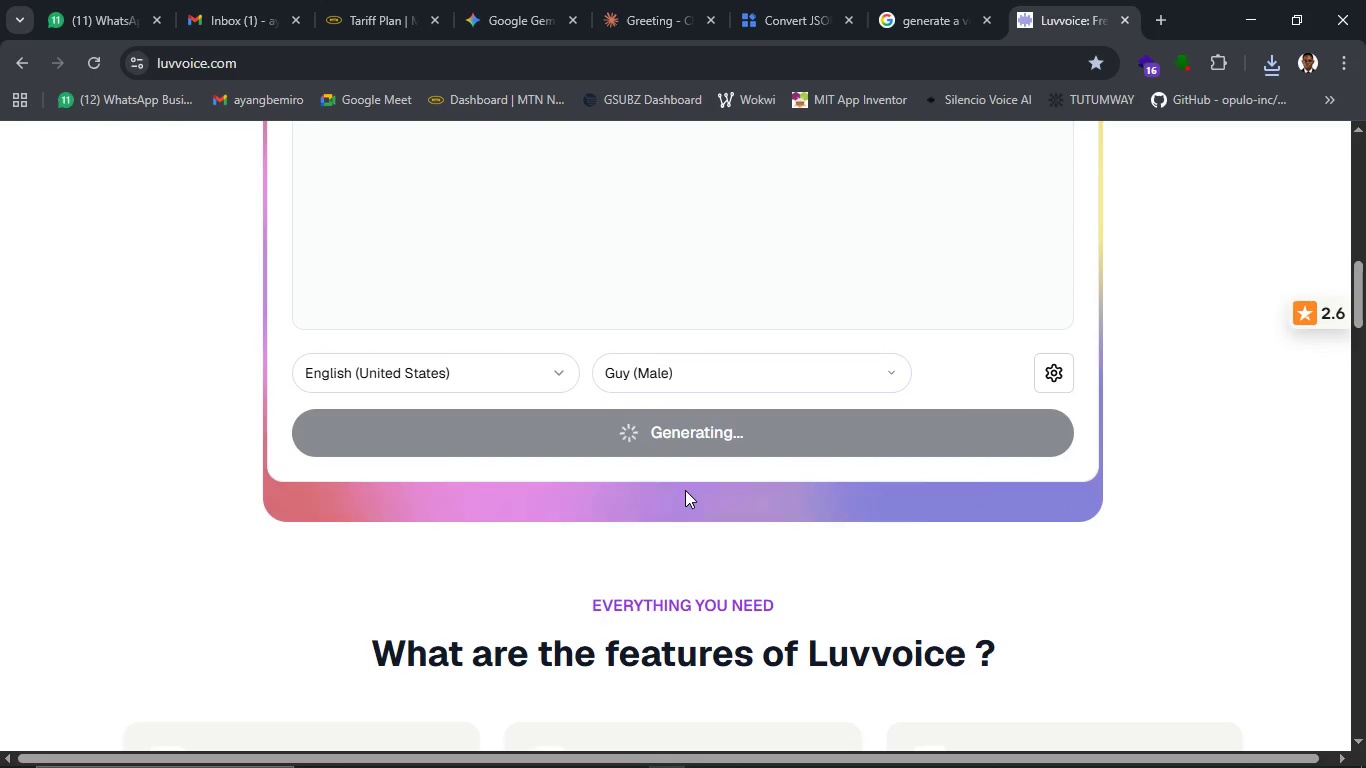 
scroll: coordinate [913, 476], scroll_direction: up, amount: 3.0
 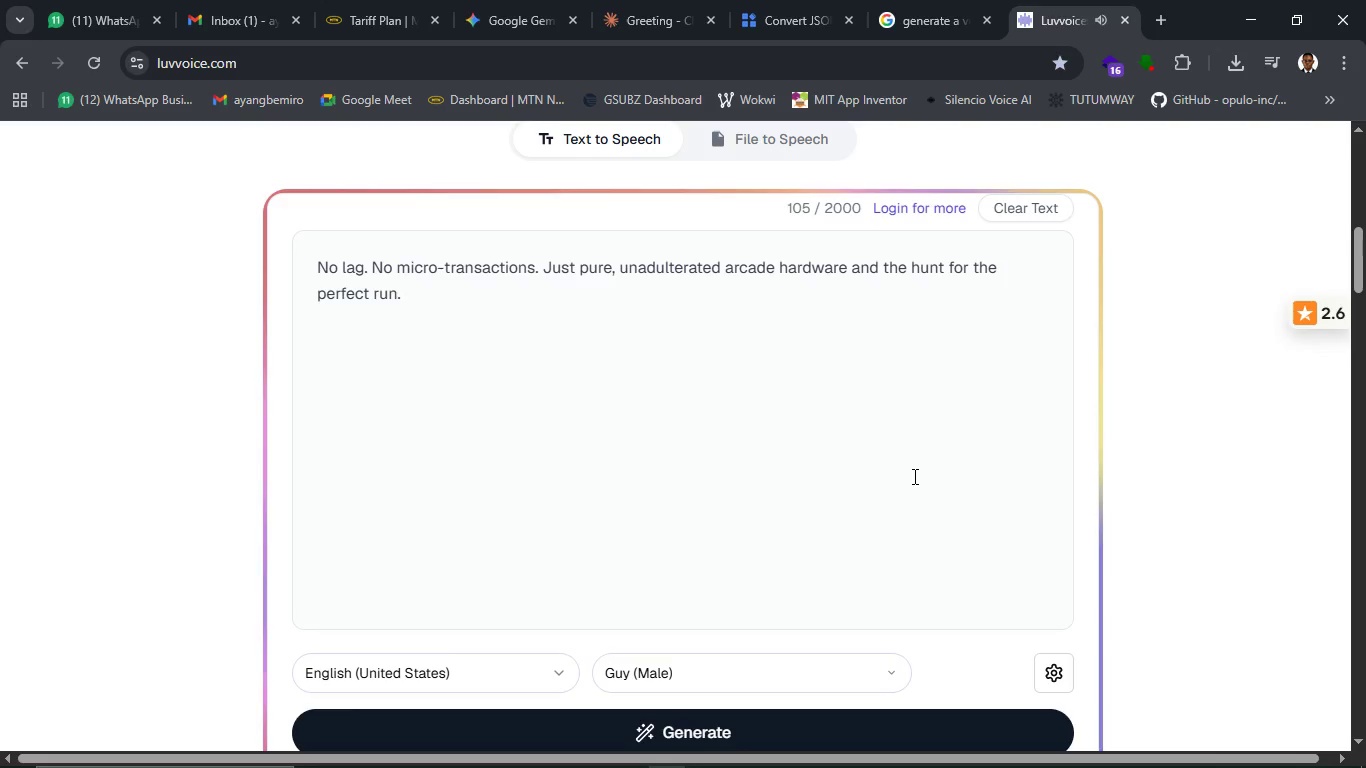 
wait(8.63)
 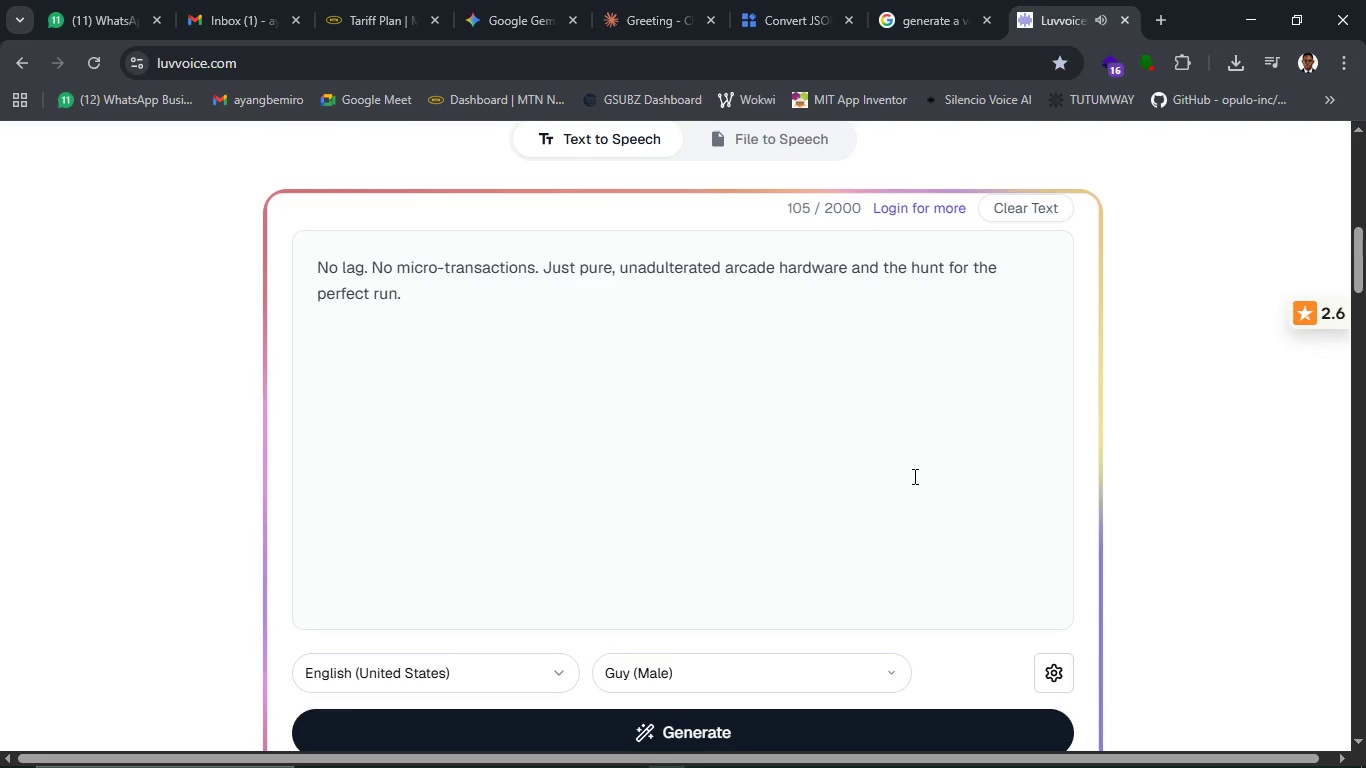 
scroll: coordinate [673, 523], scroll_direction: down, amount: 4.0
 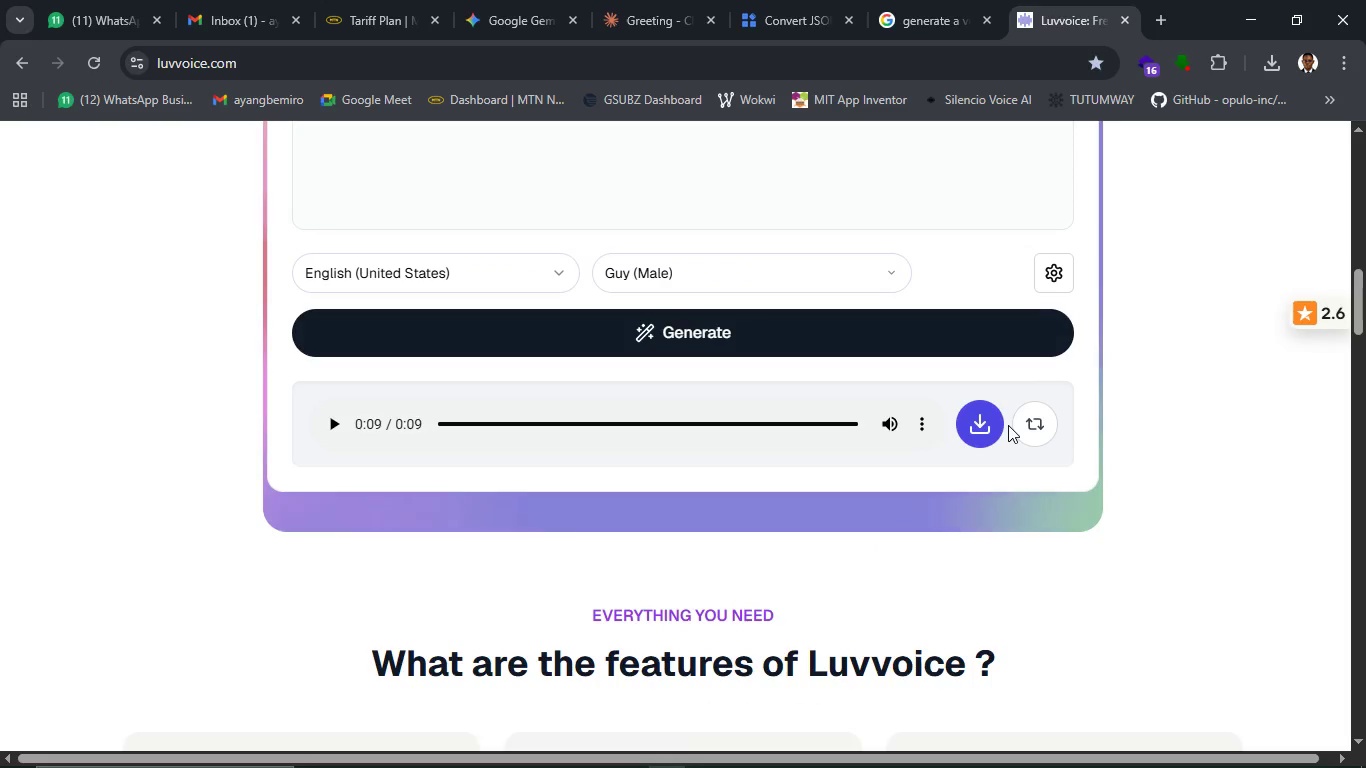 
left_click([997, 424])
 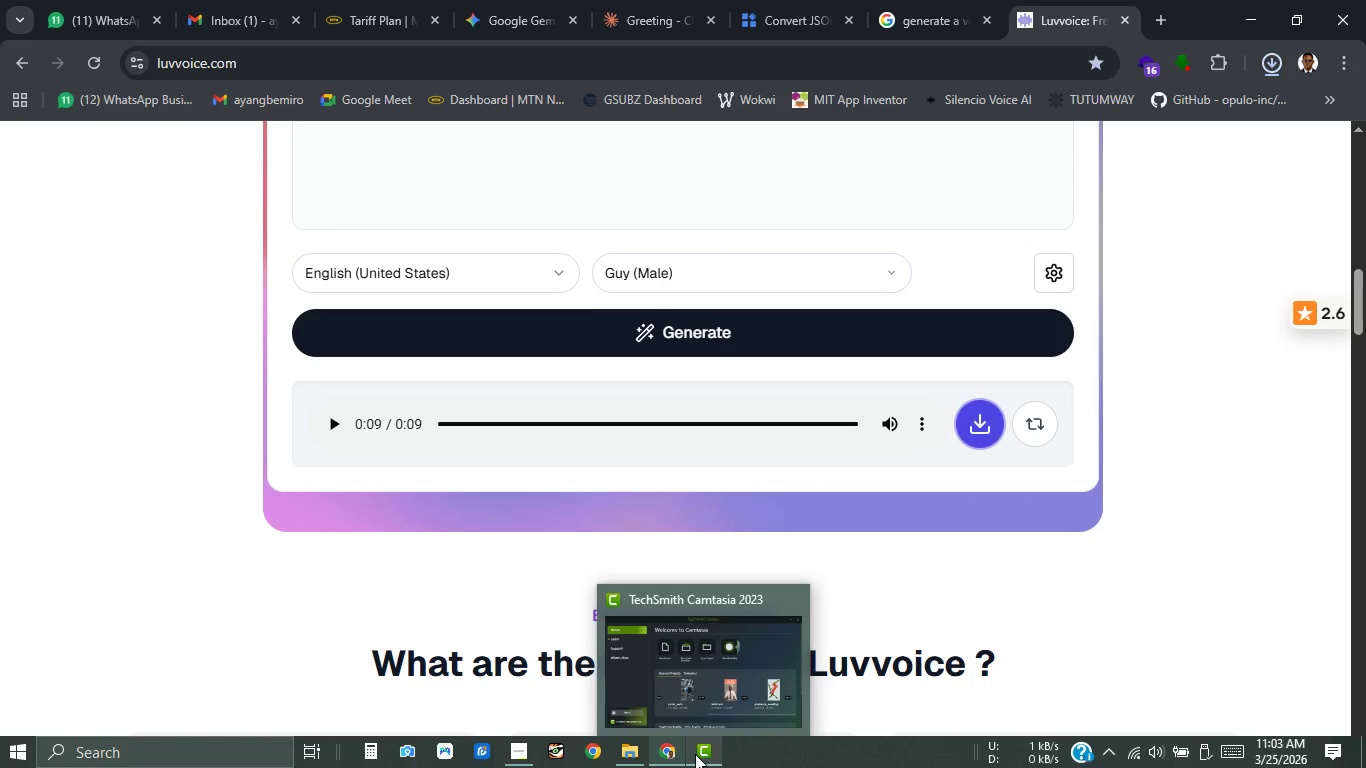 
left_click([642, 754])
 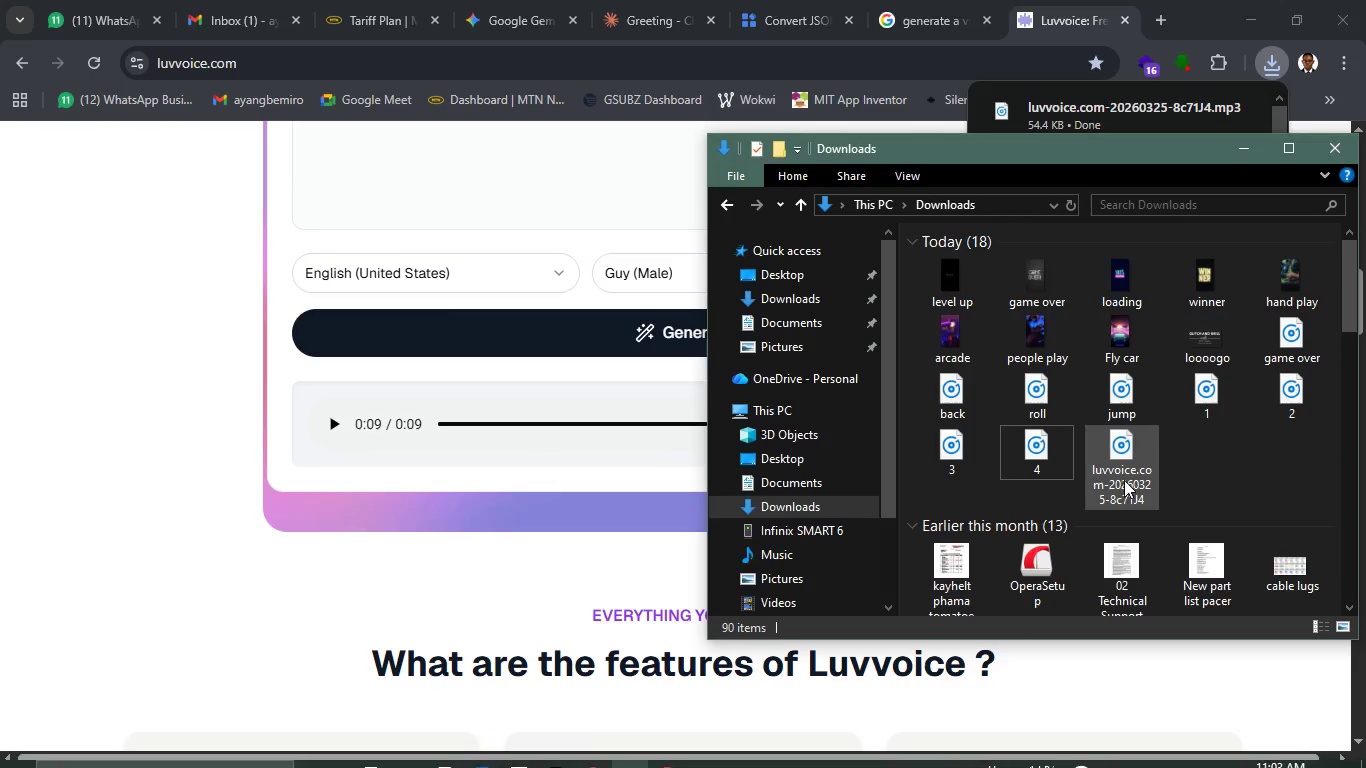 
left_click([1117, 474])
 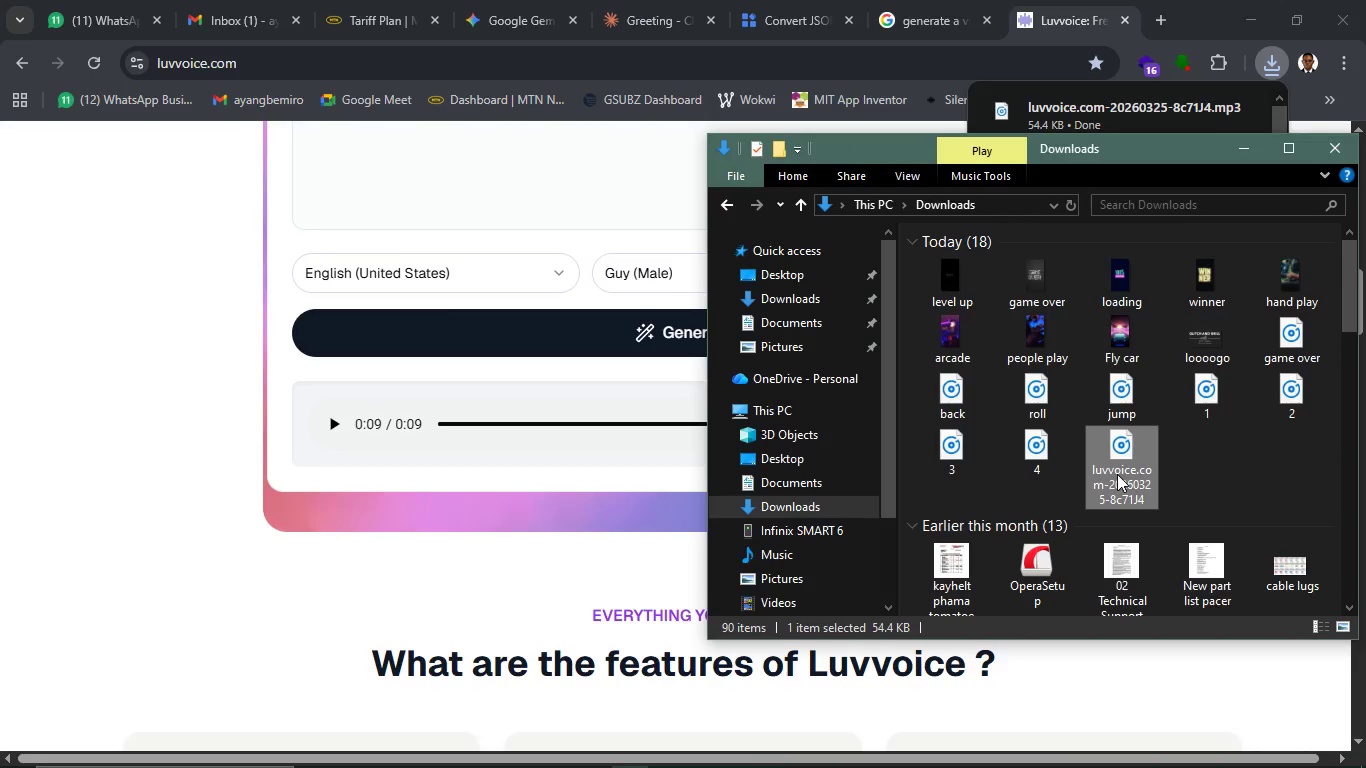 
key(F2)
 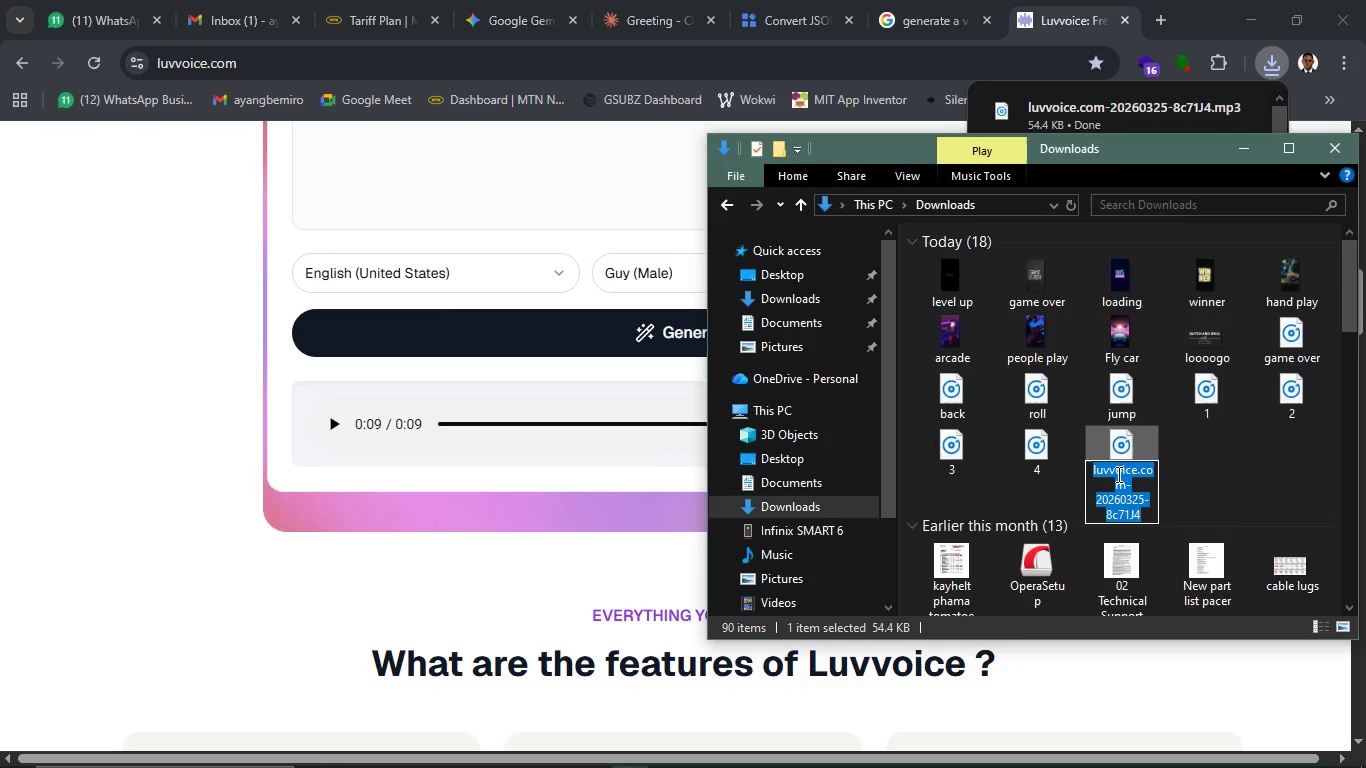 
key(5)
 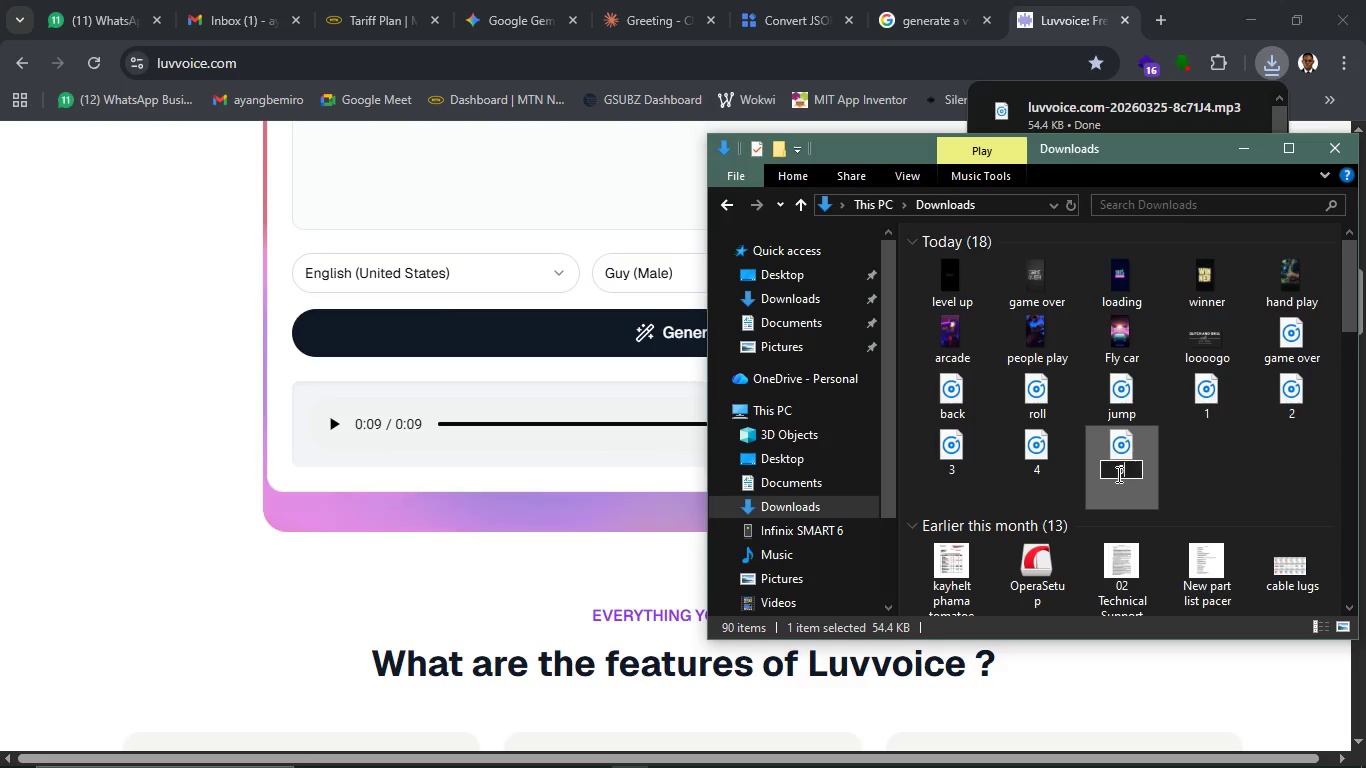 
key(Enter)
 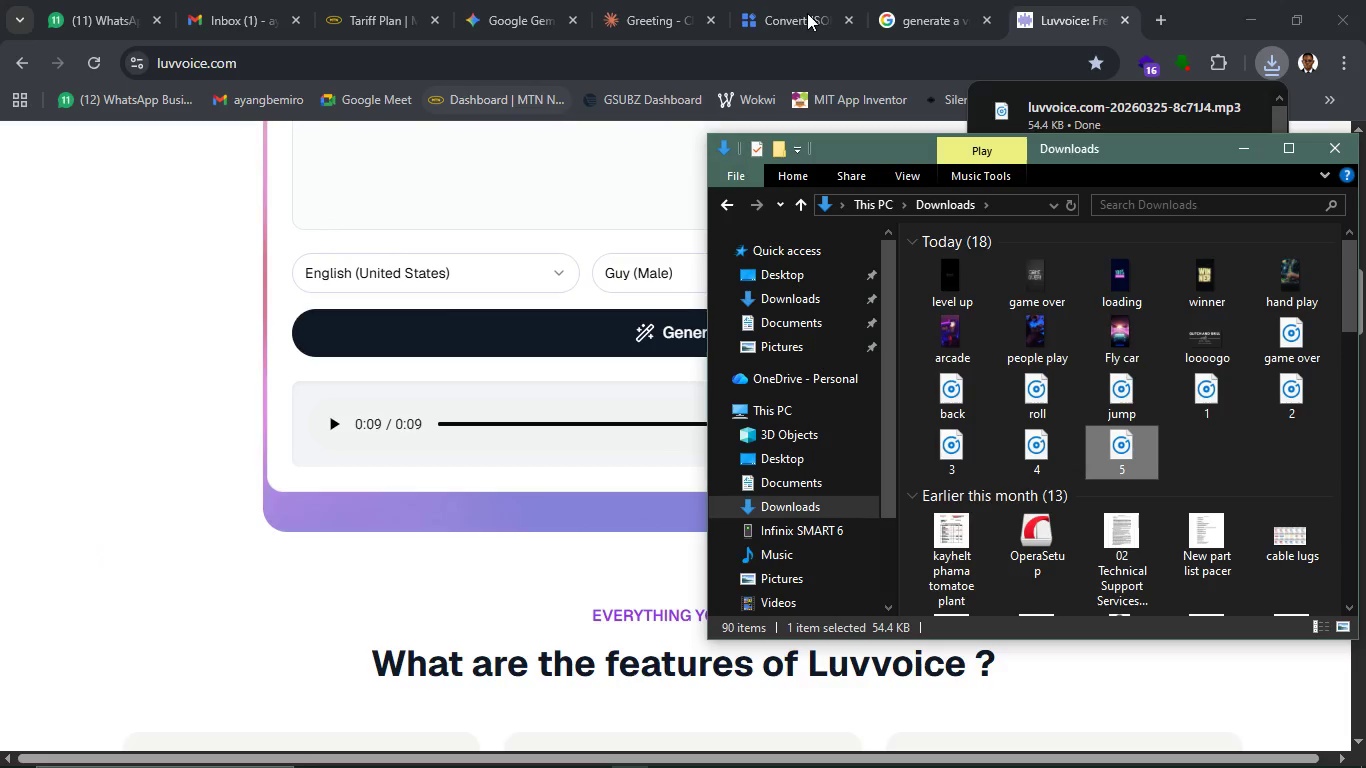 
left_click([944, 0])
 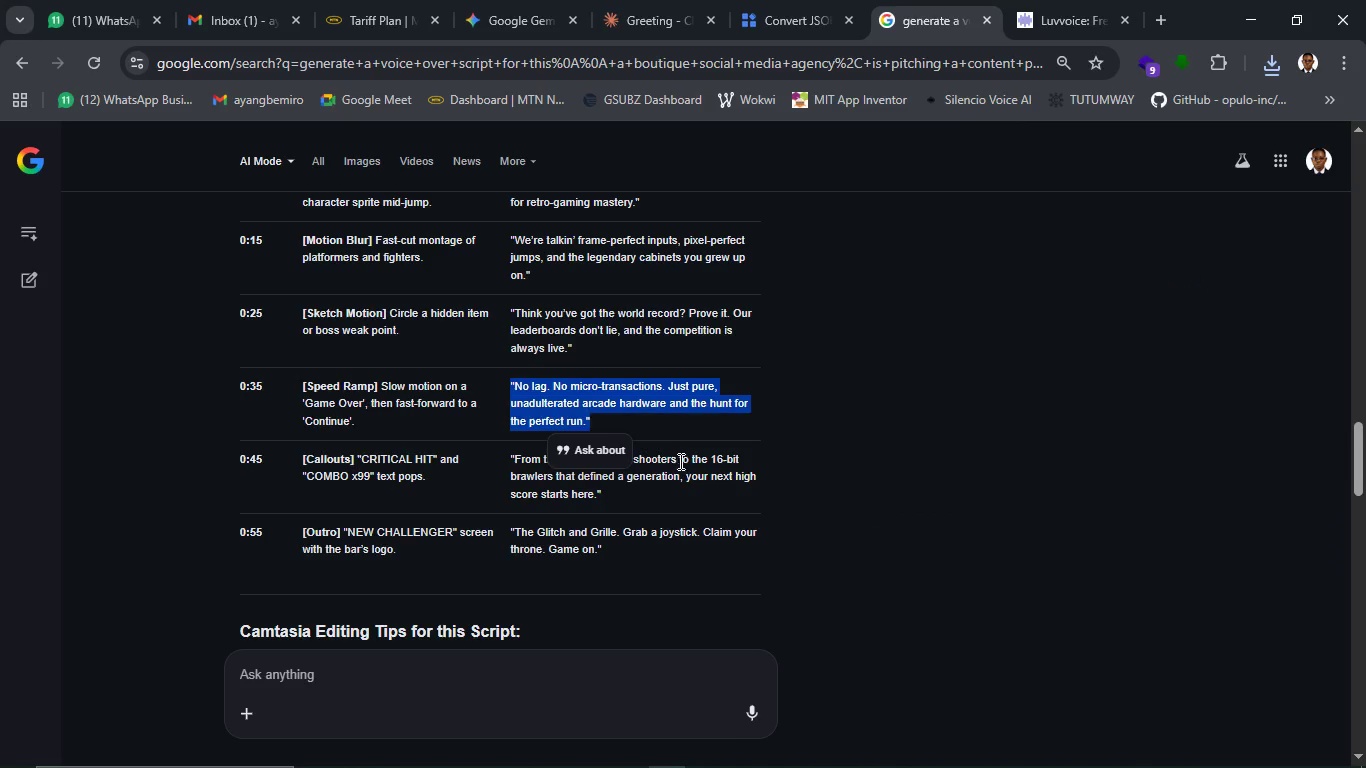 
left_click([688, 473])
 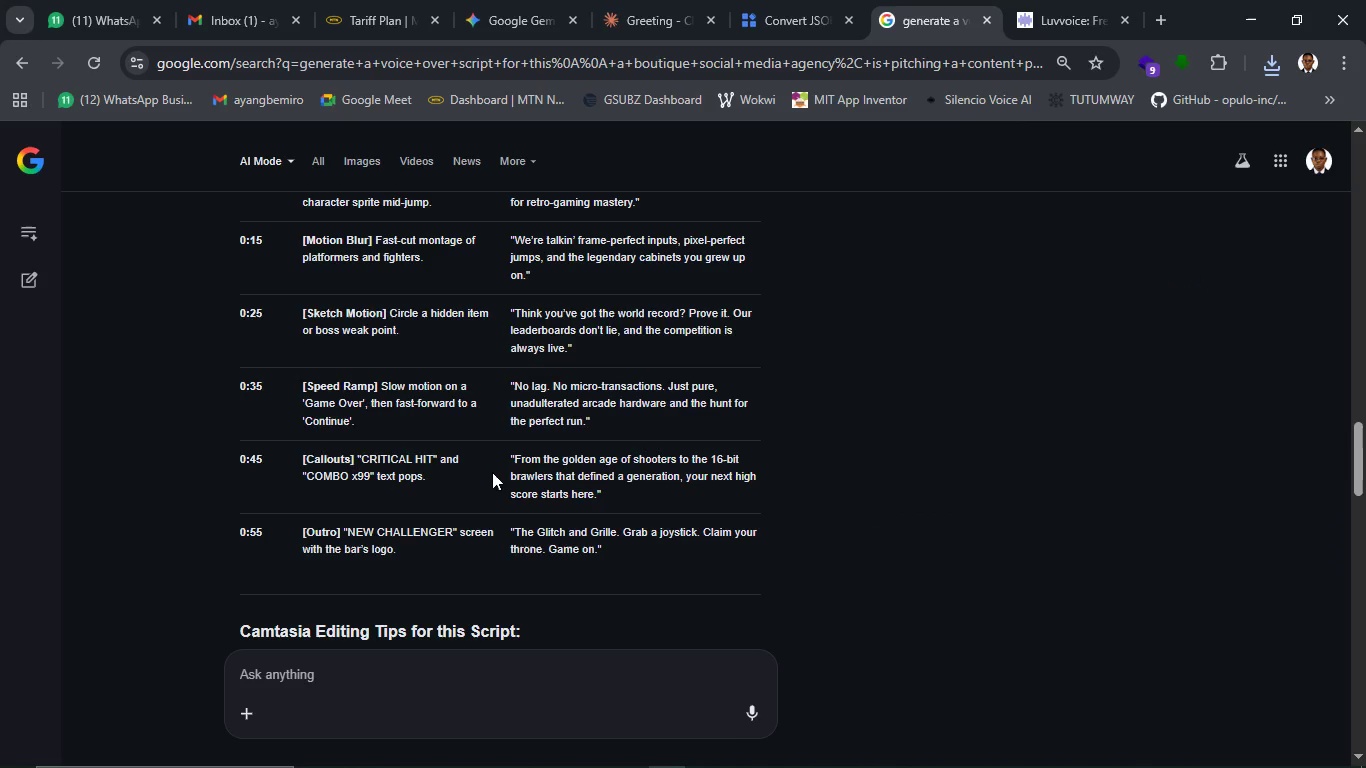 
left_click_drag(start_coordinate=[505, 447], to_coordinate=[543, 487])
 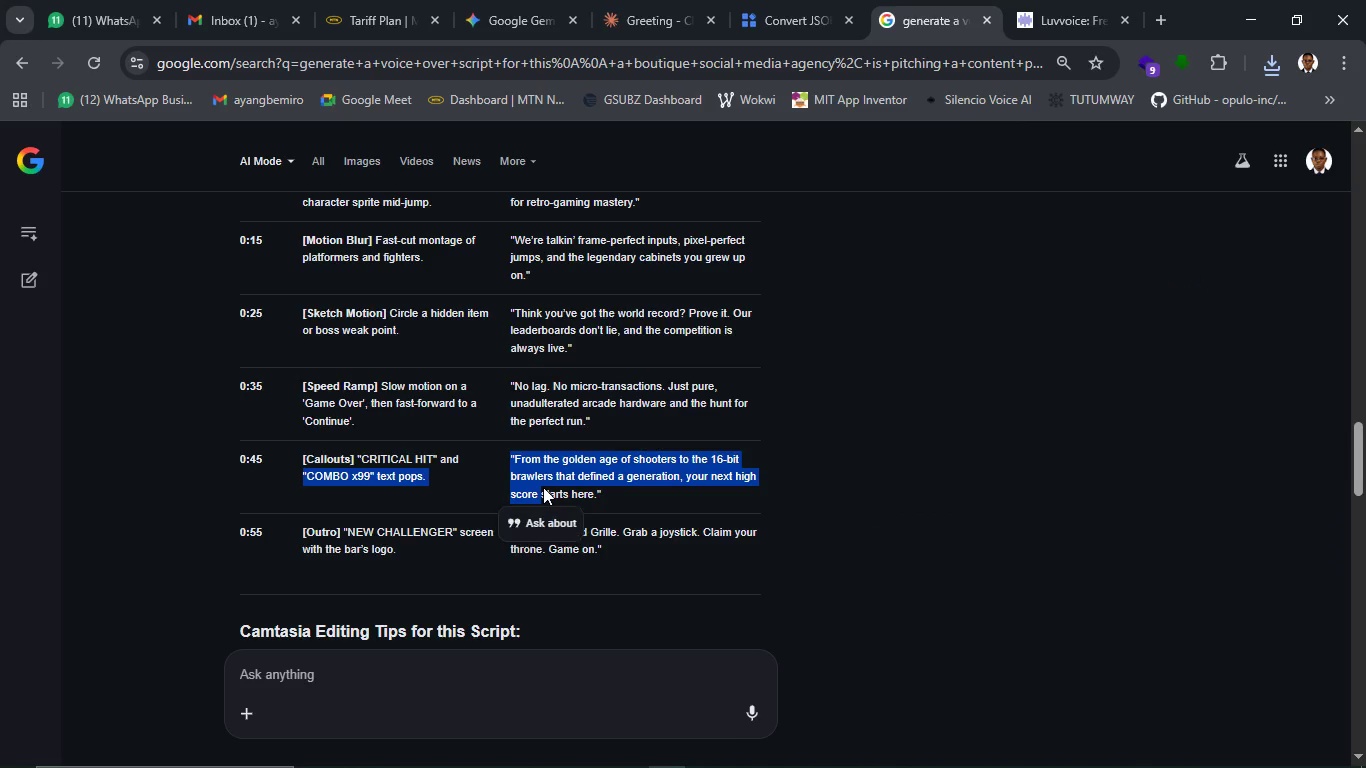 
left_click([543, 487])
 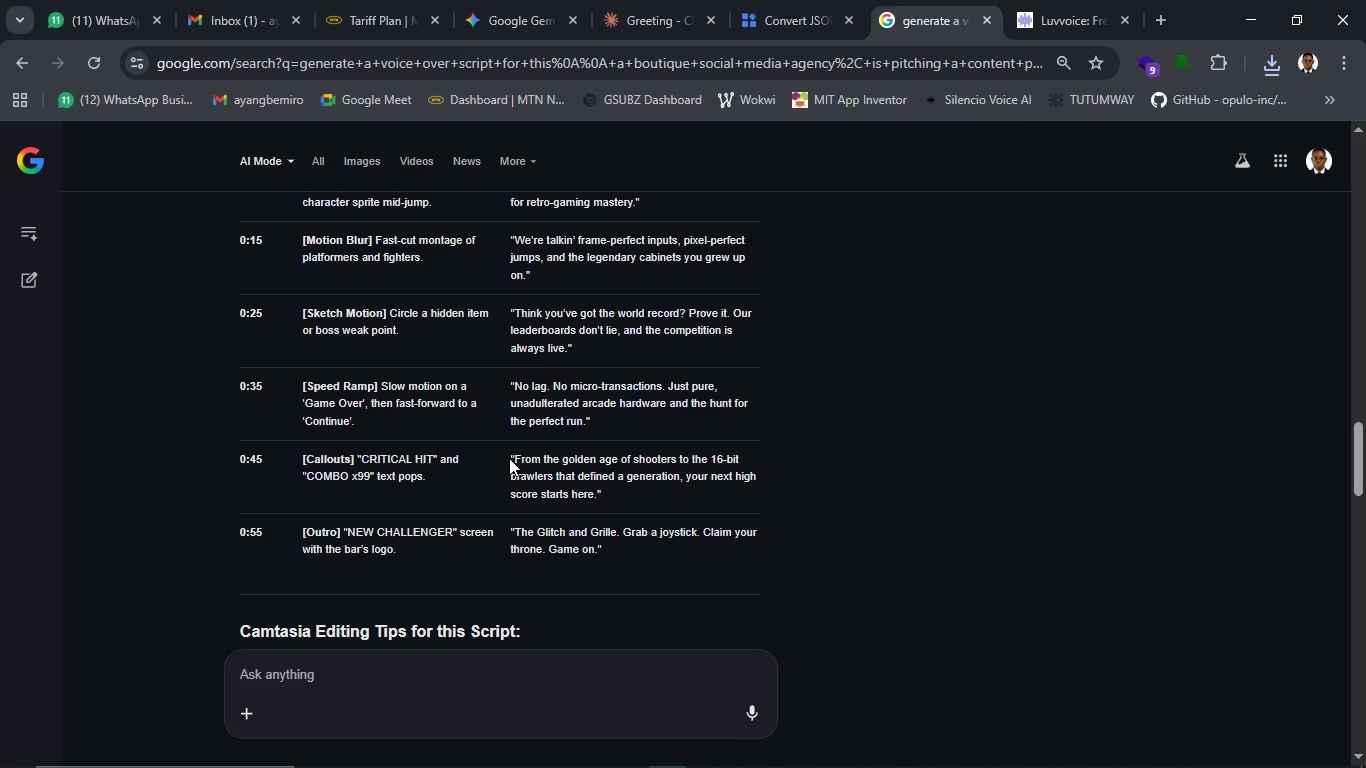 
left_click_drag(start_coordinate=[509, 458], to_coordinate=[551, 470])
 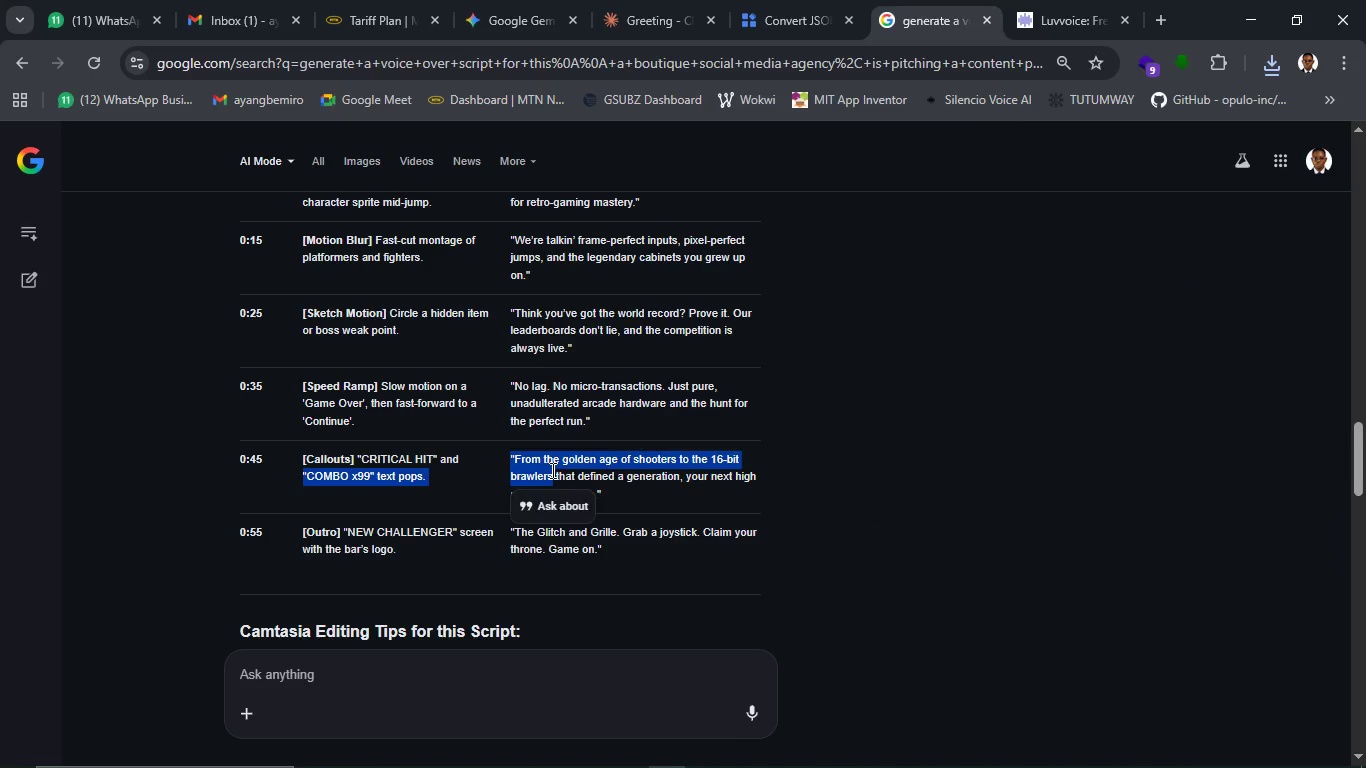 
left_click([551, 470])
 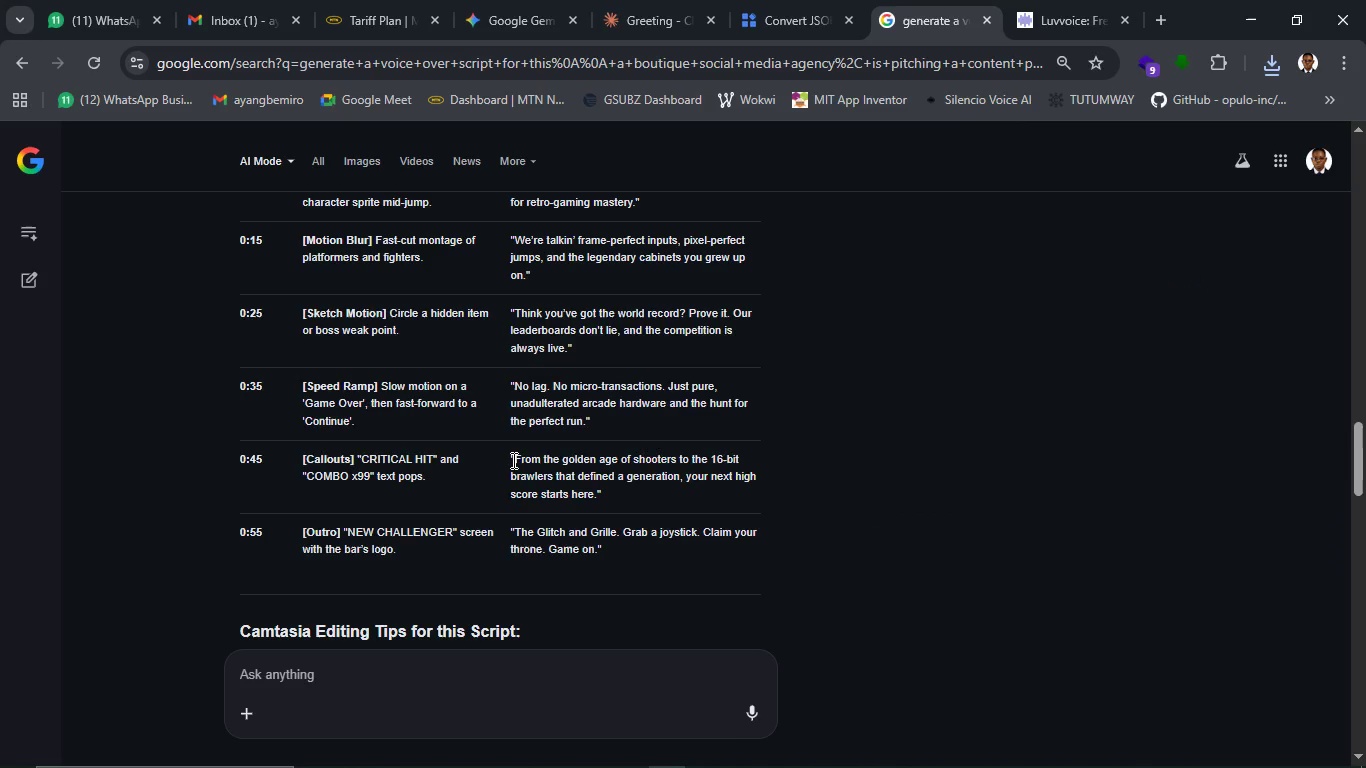 
left_click_drag(start_coordinate=[512, 460], to_coordinate=[608, 494])
 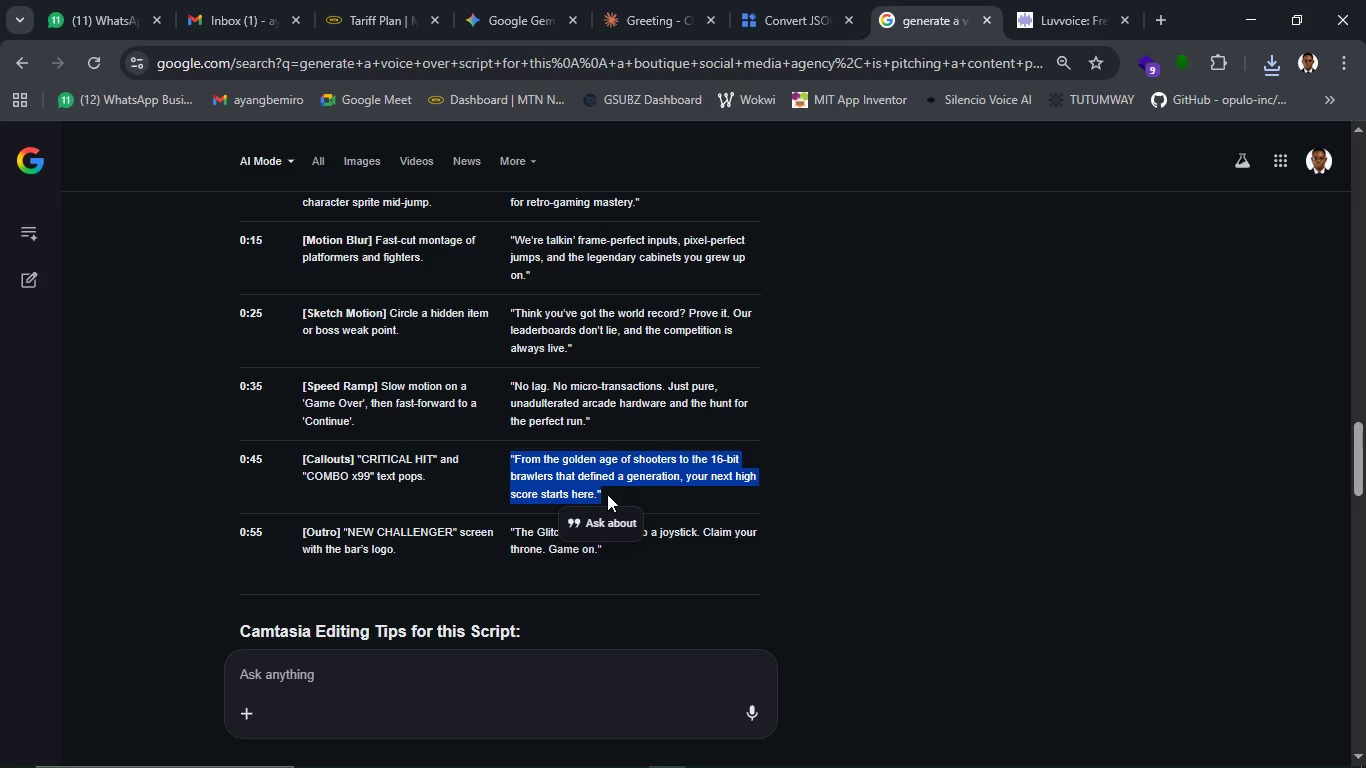 
key(Control+C)
 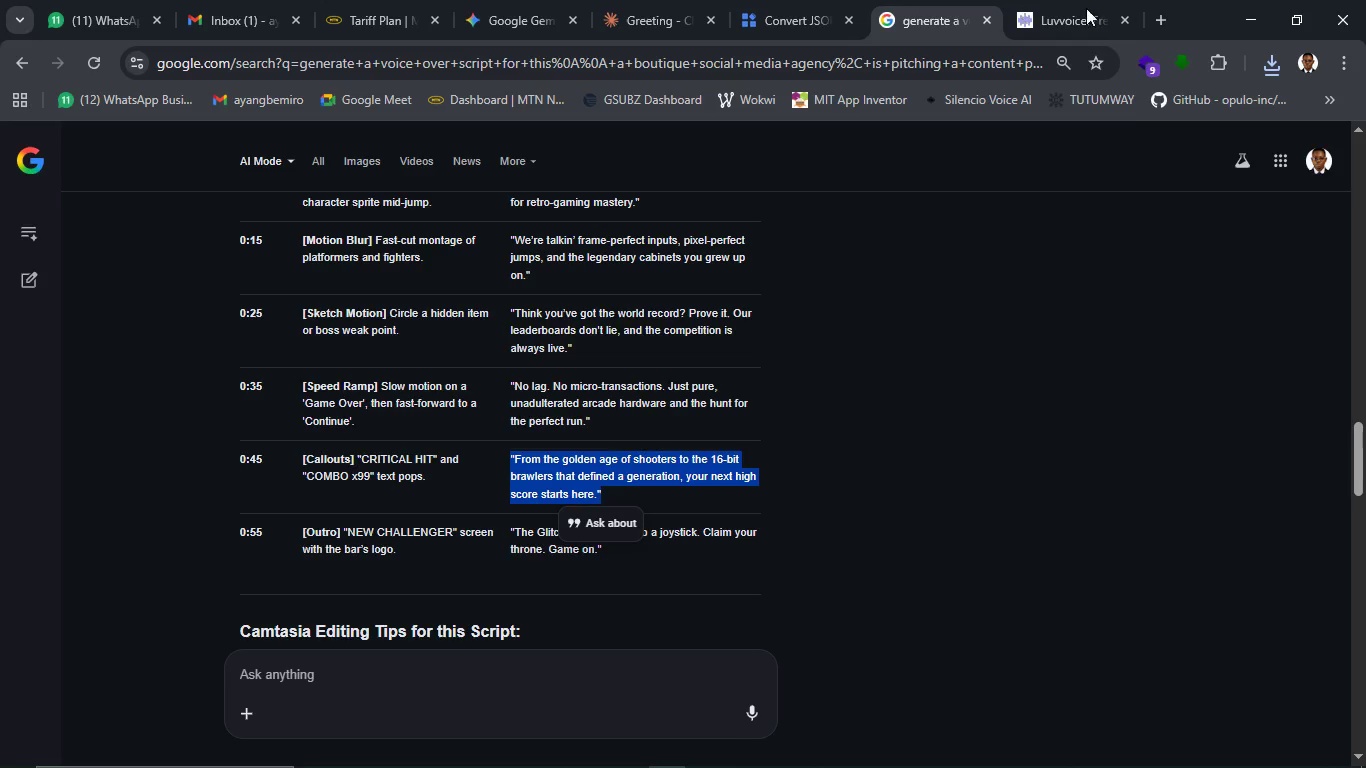 
left_click([1086, 8])
 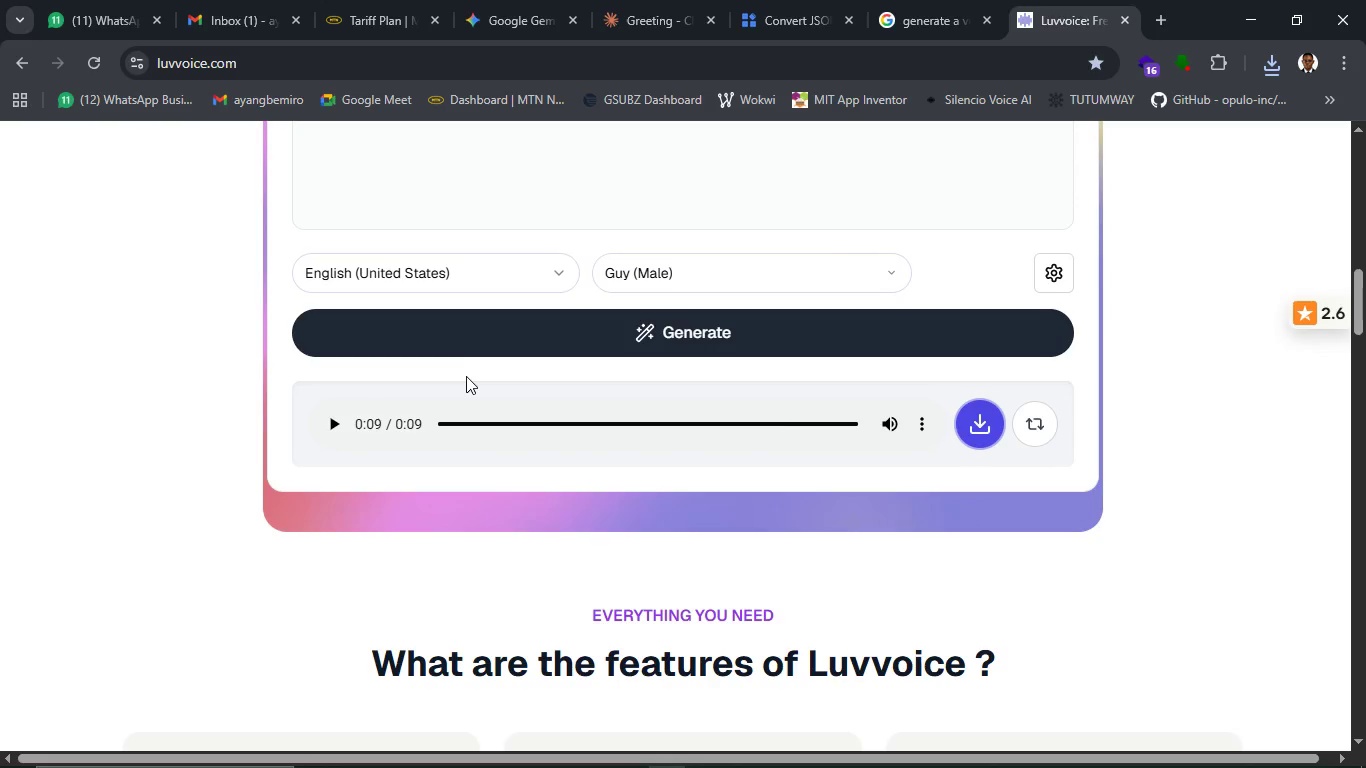 
scroll: coordinate [454, 375], scroll_direction: up, amount: 5.0
 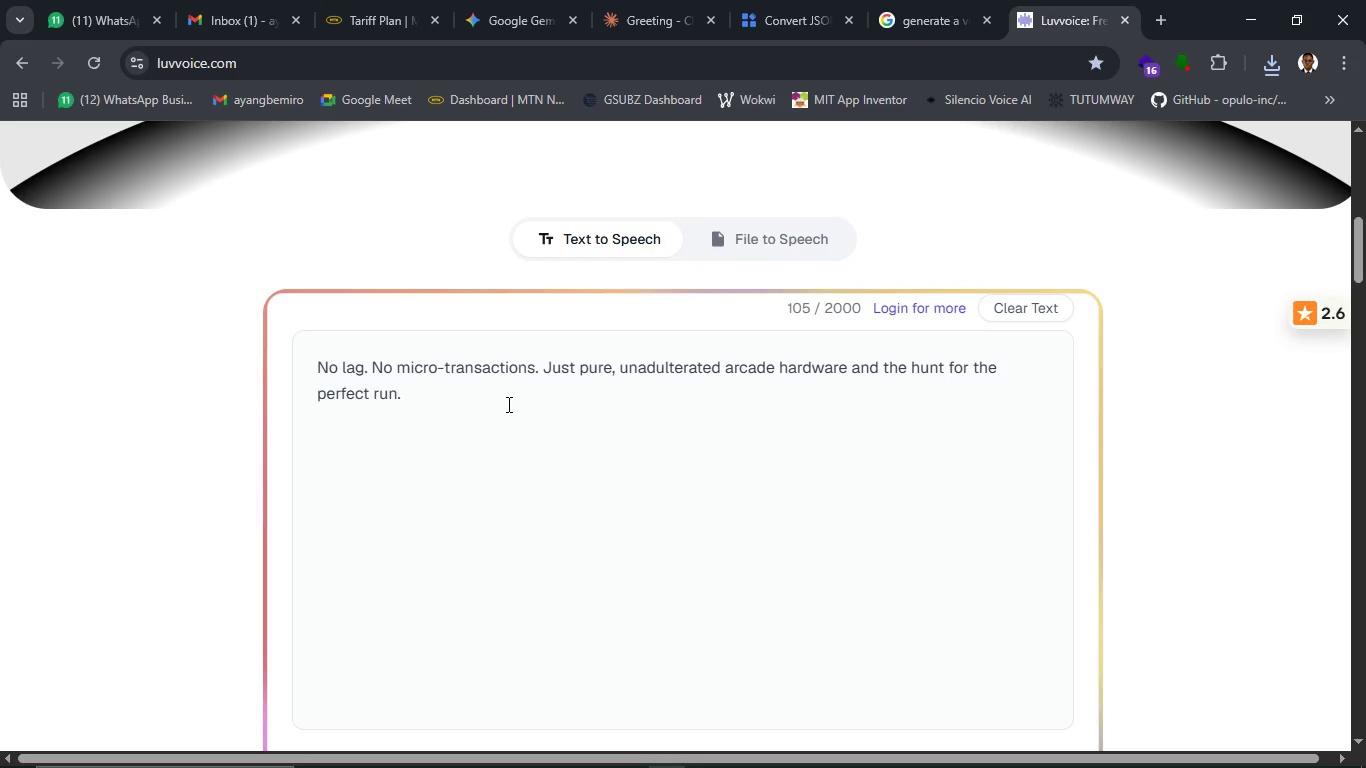 
left_click([507, 404])
 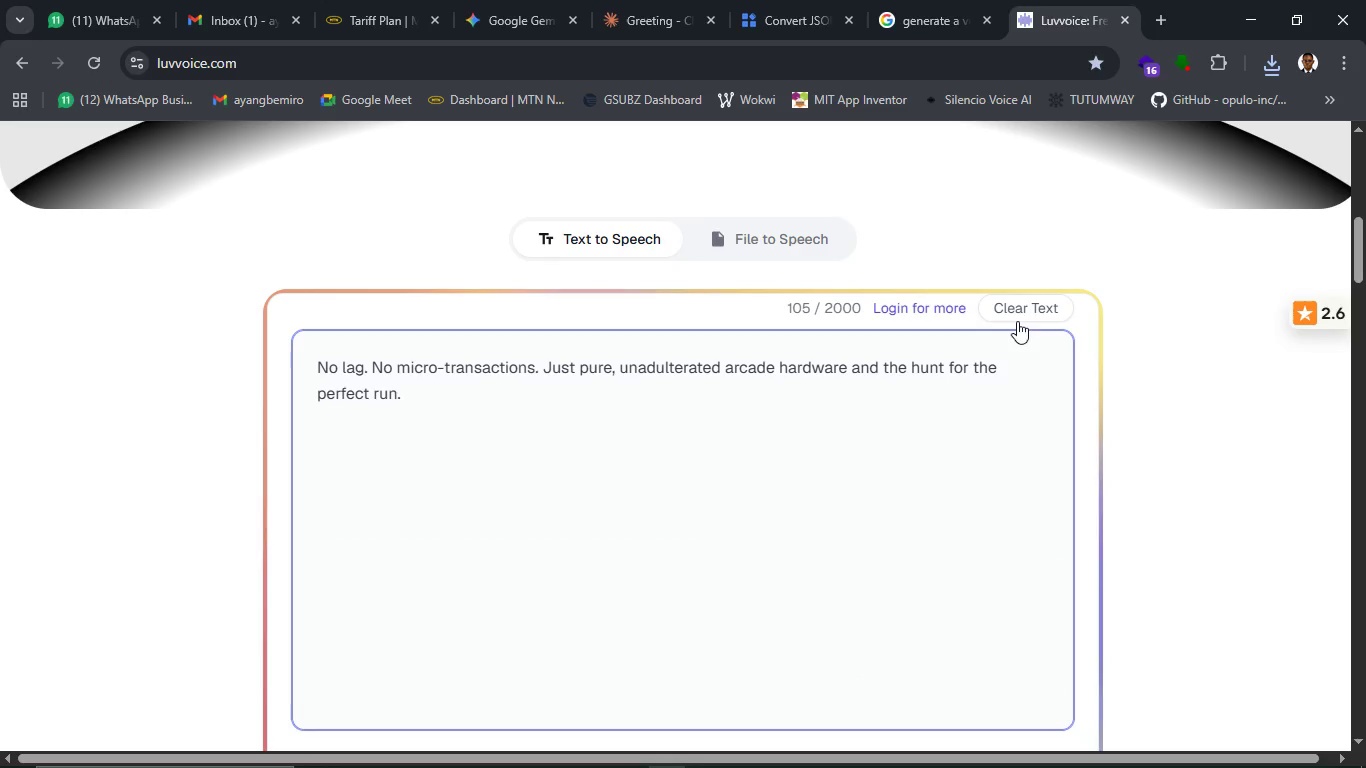 
left_click([1020, 317])
 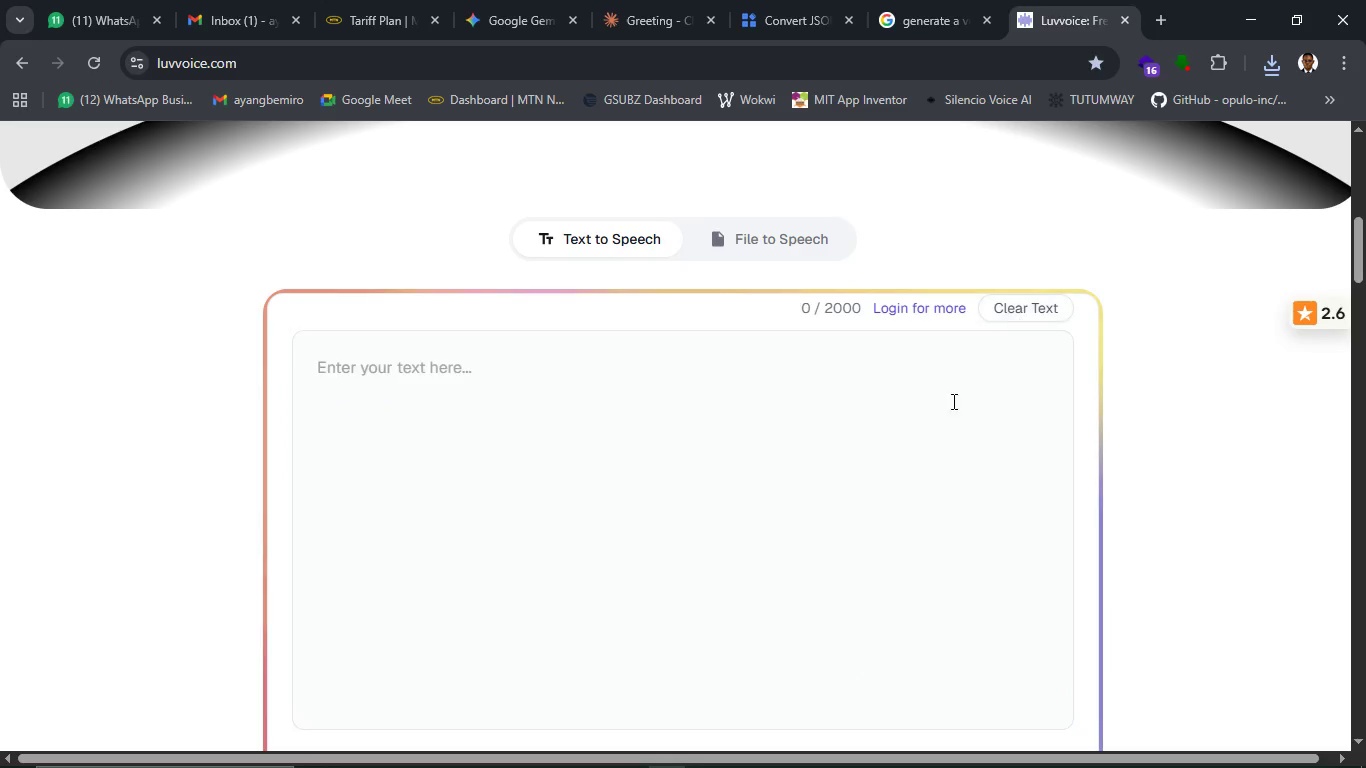 
key(Control+V)
 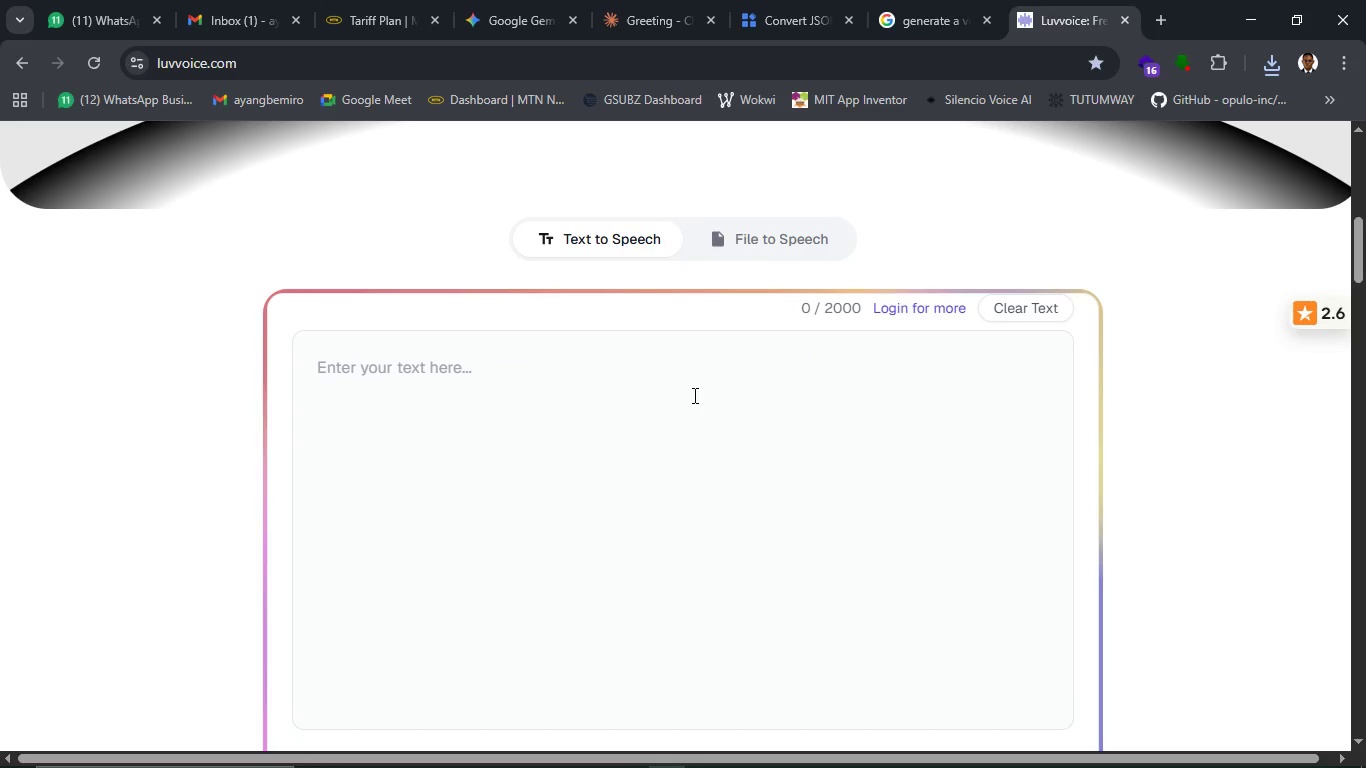 
left_click([693, 395])
 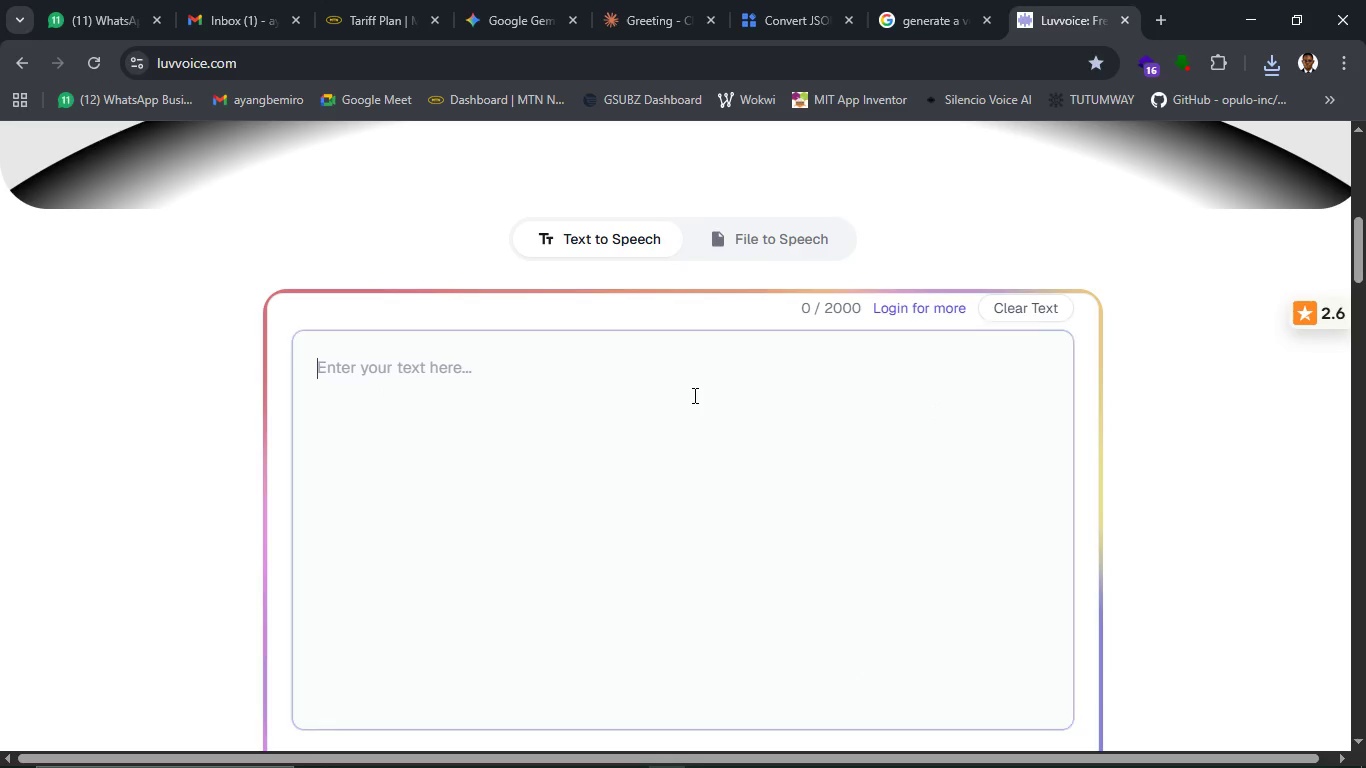 
key(Control+V)
 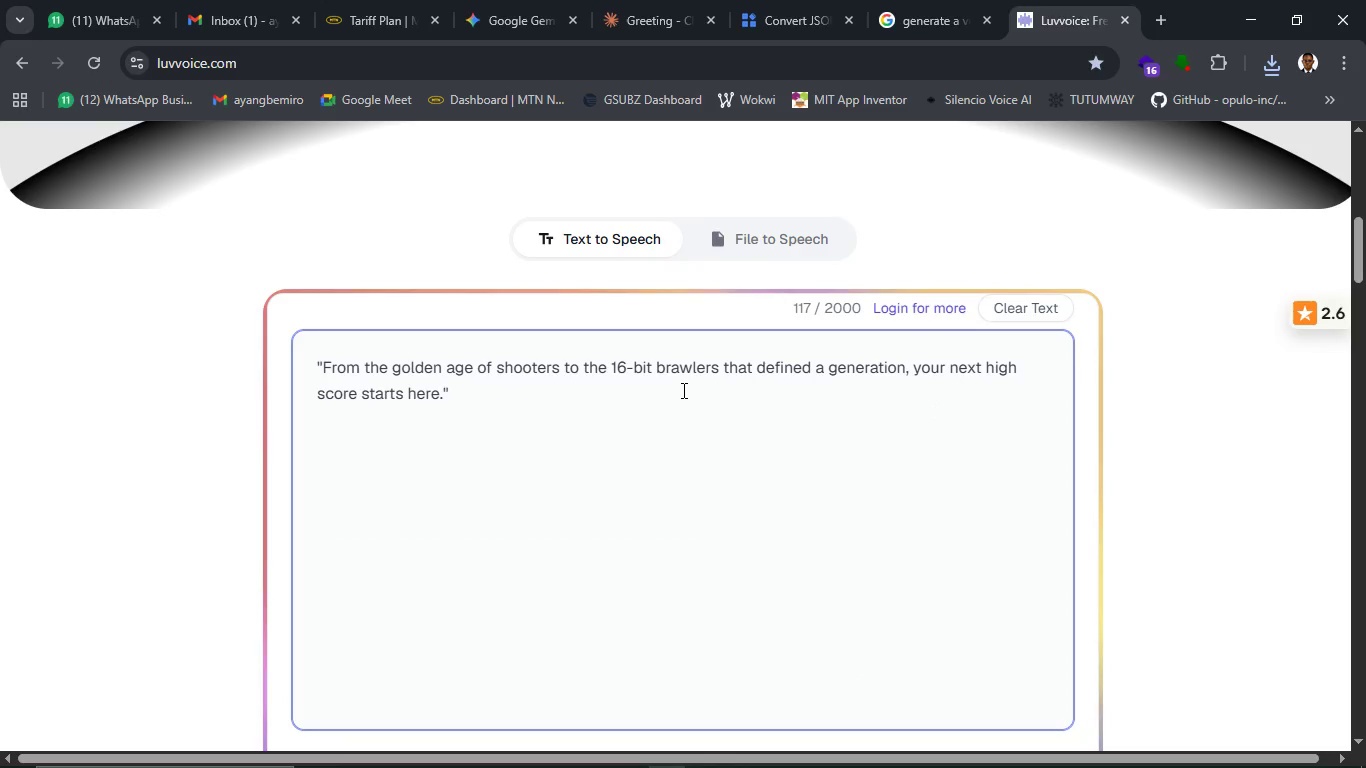 
key(Backspace)
 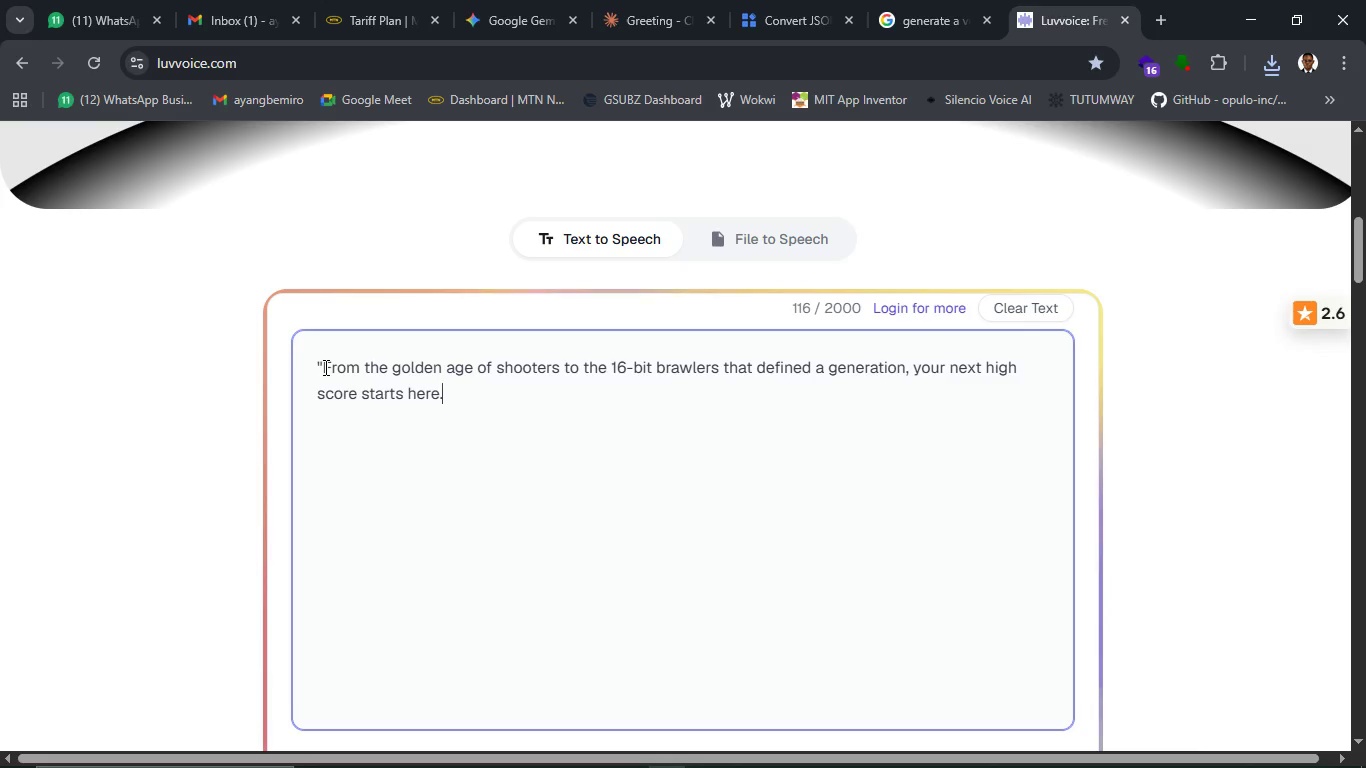 
left_click([324, 367])
 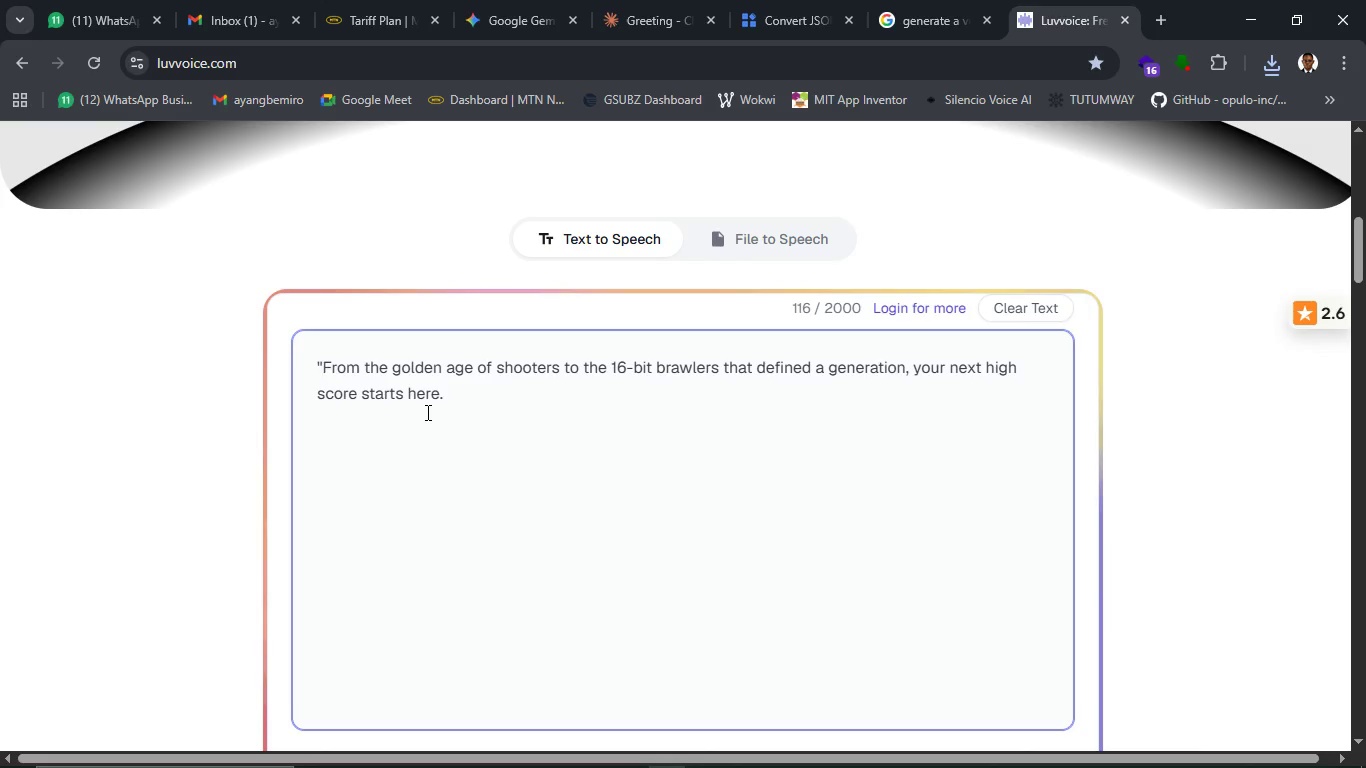 
key(Backspace)
 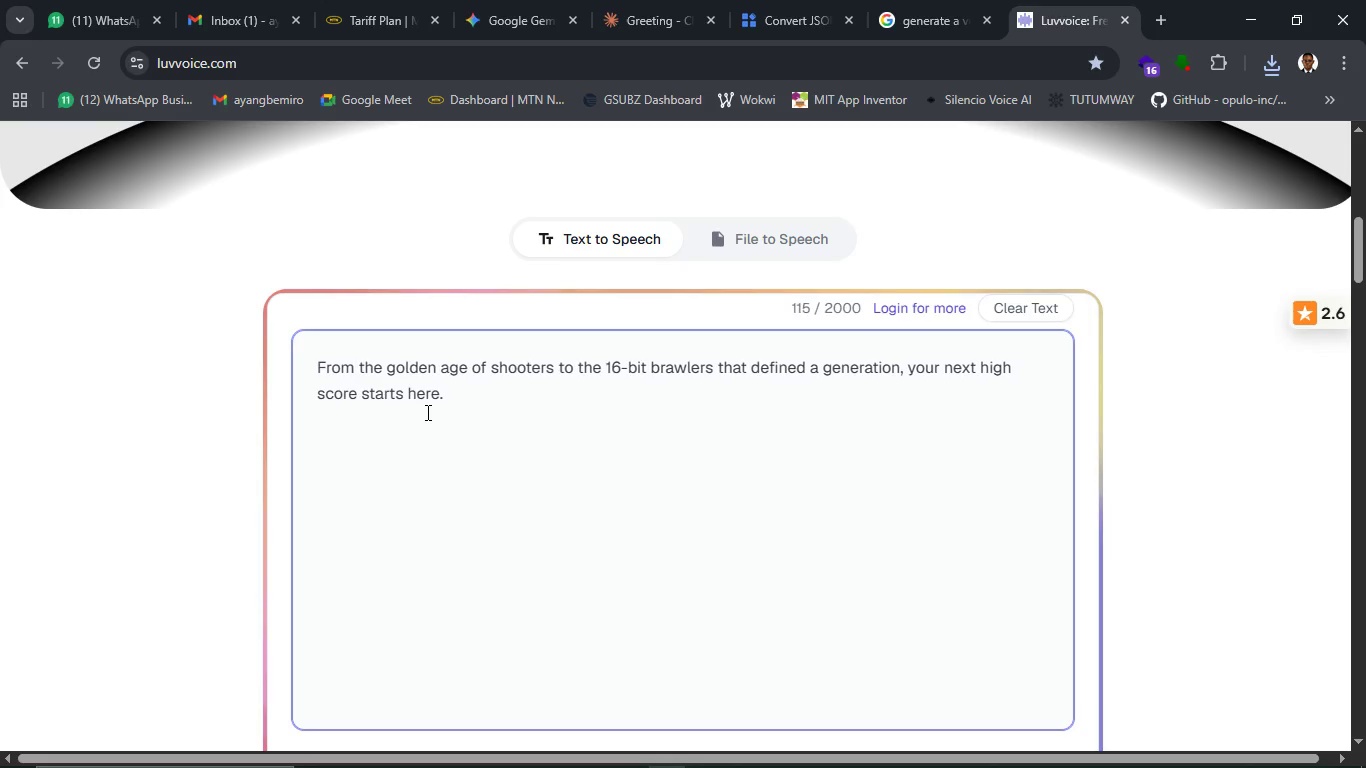 
key(Backspace)
 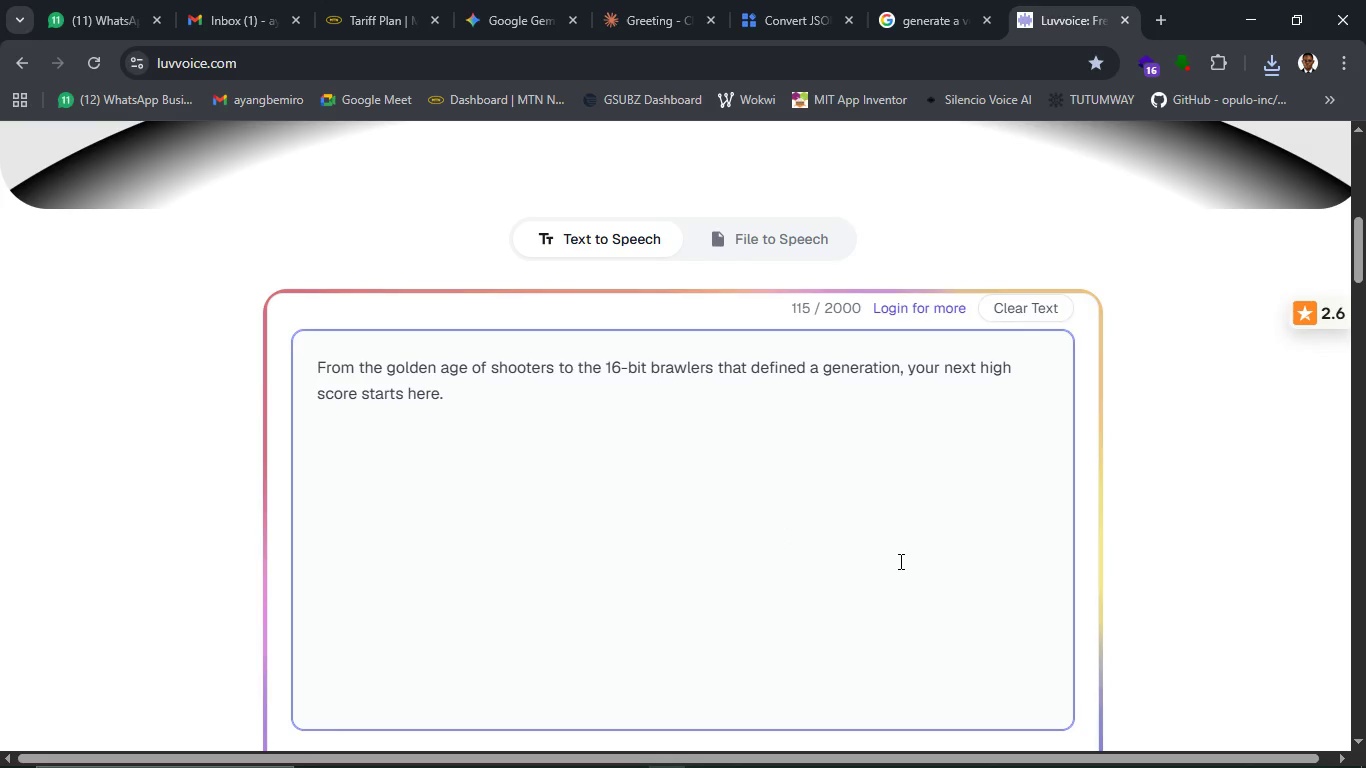 
scroll: coordinate [899, 561], scroll_direction: down, amount: 3.0
 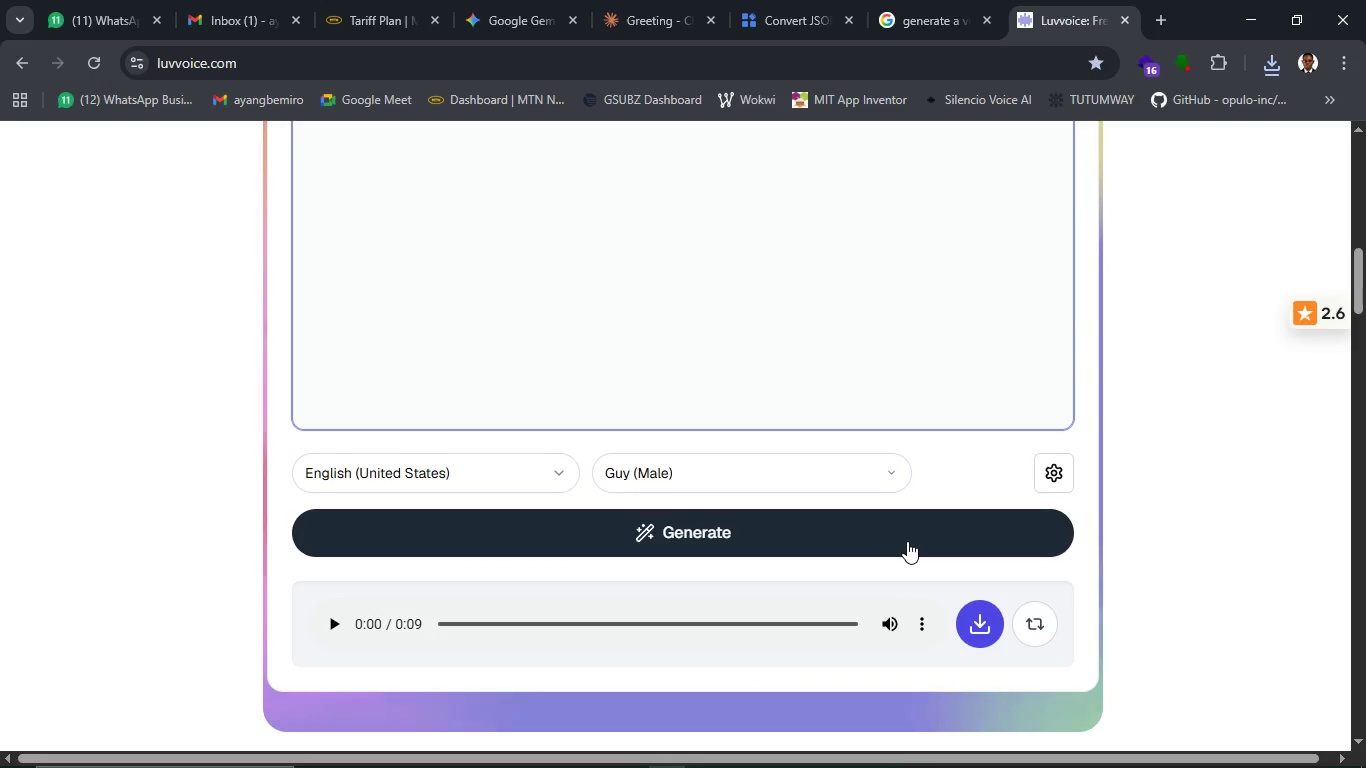 
left_click([907, 541])
 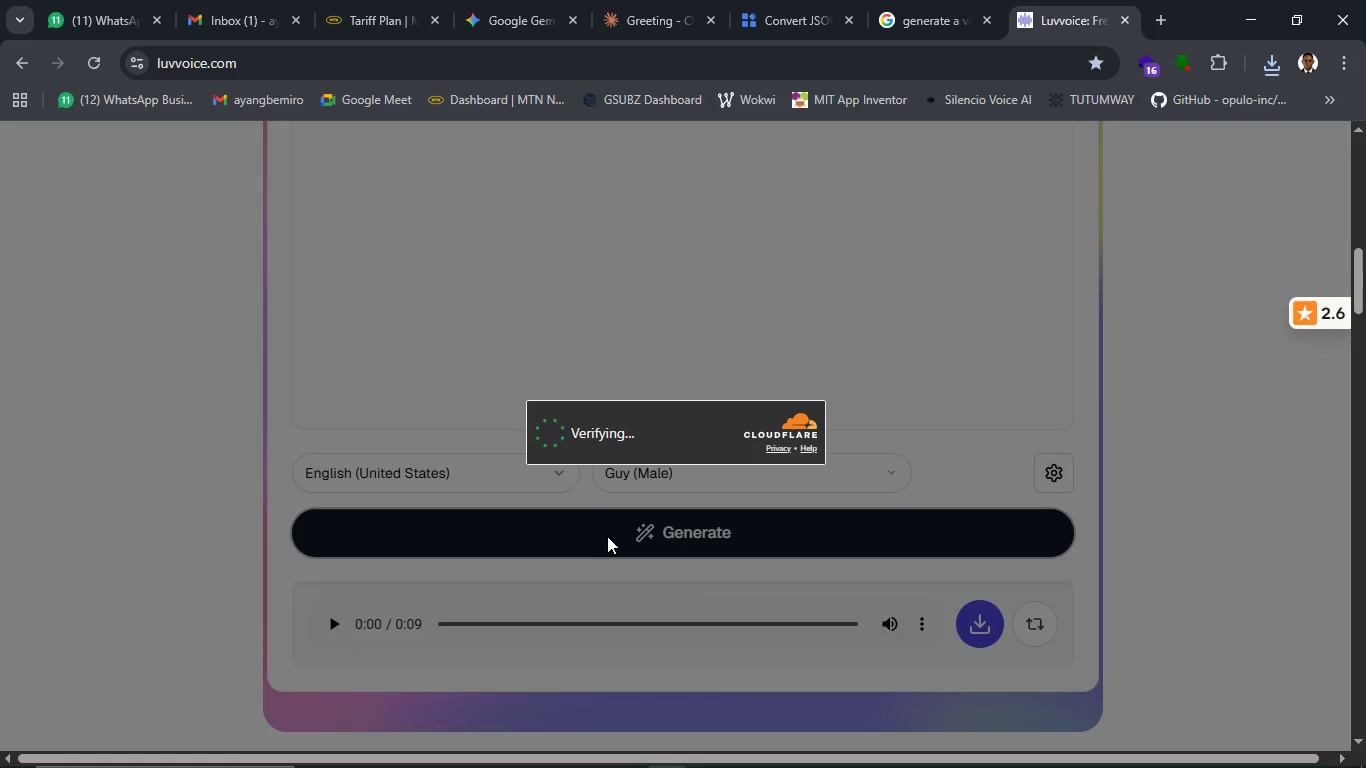 
wait(15.55)
 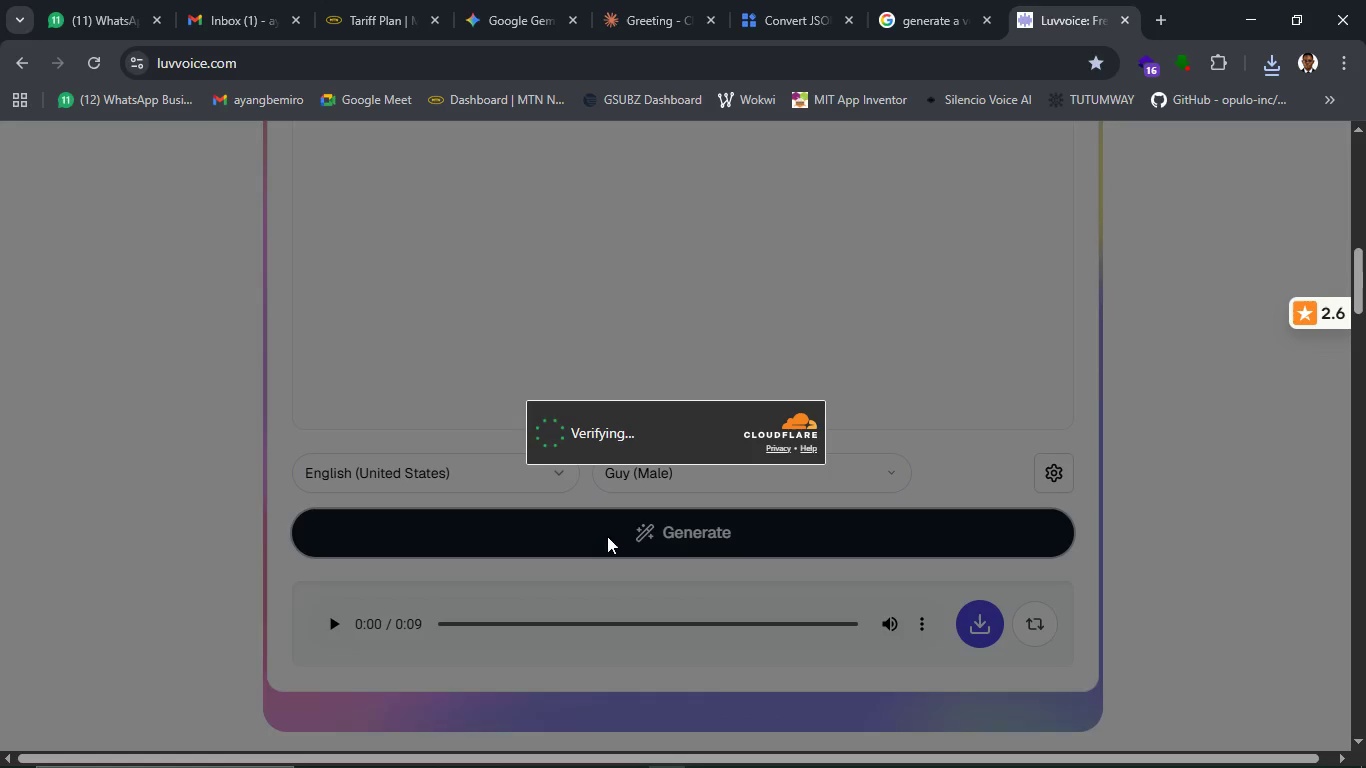 
left_click([545, 437])
 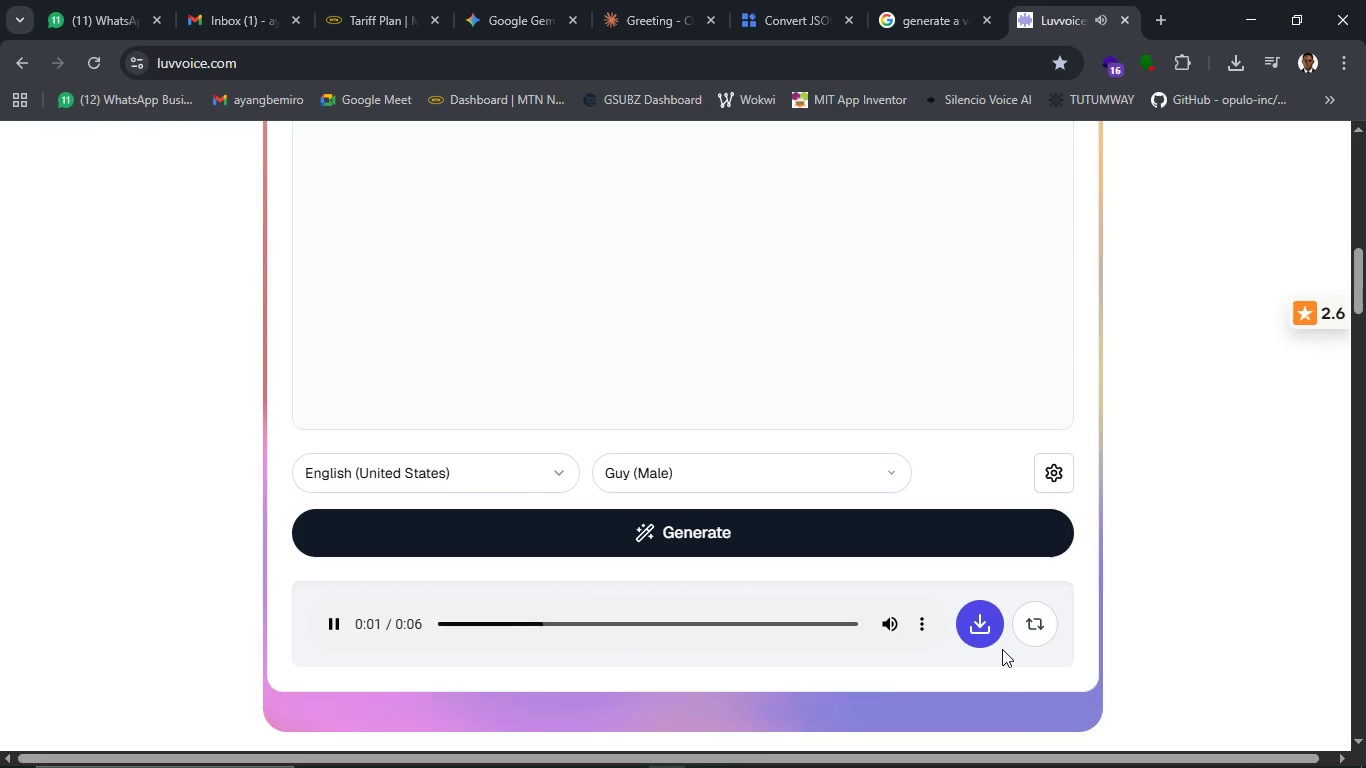 
wait(18.09)
 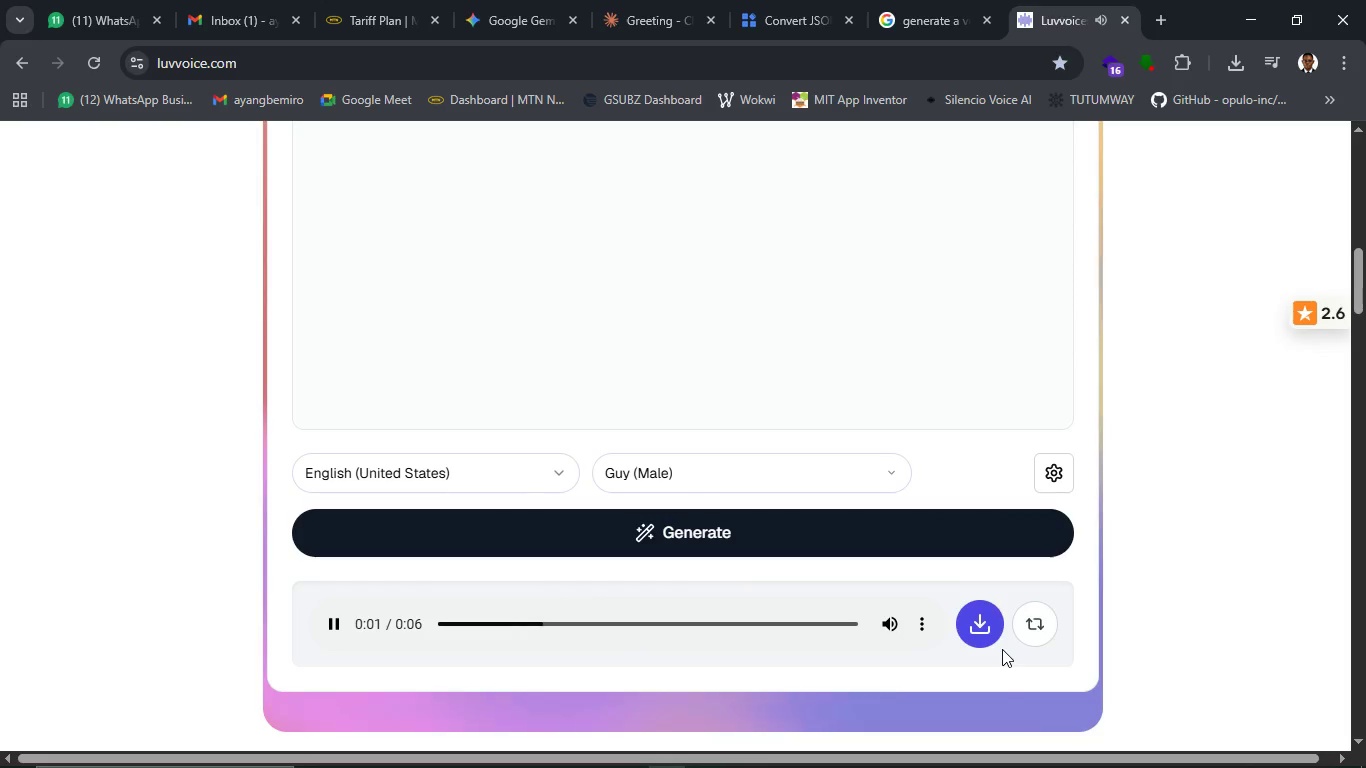 
left_click([977, 636])
 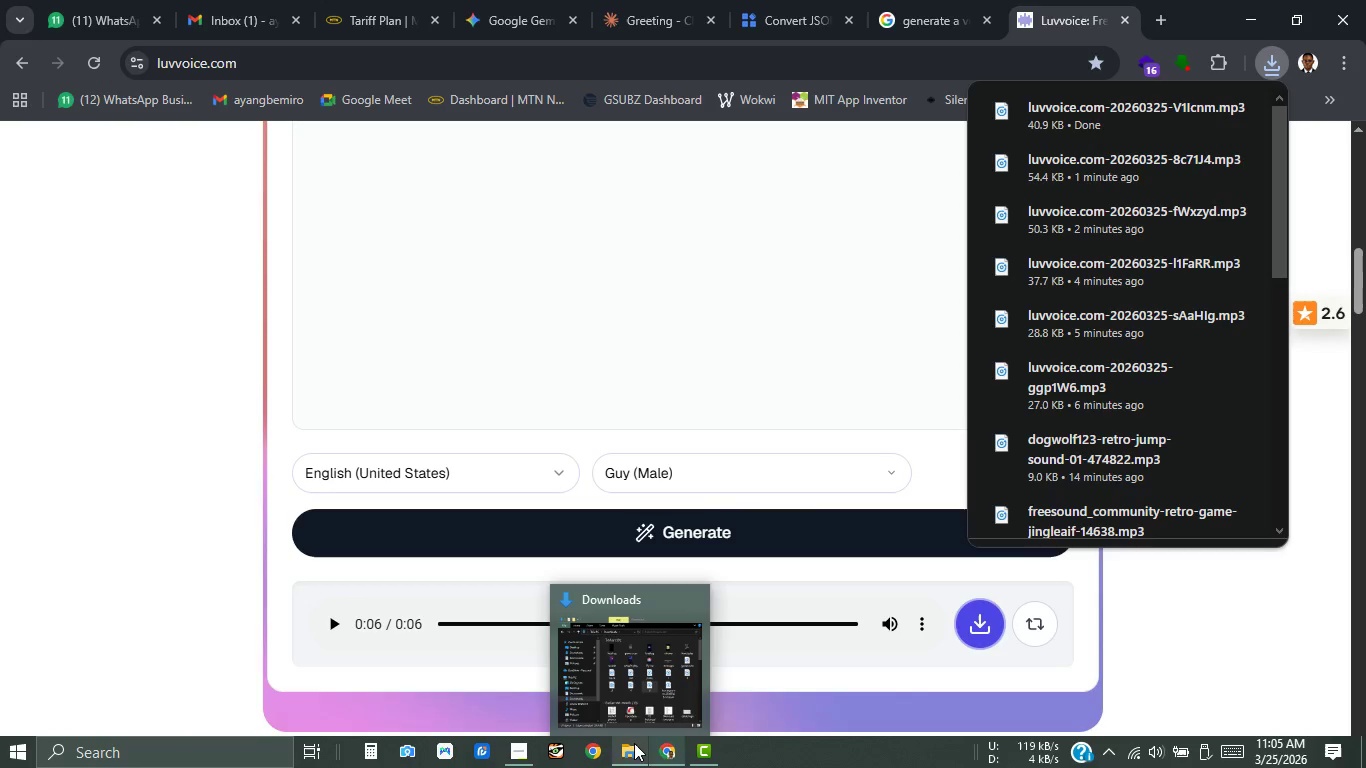 
wait(7.34)
 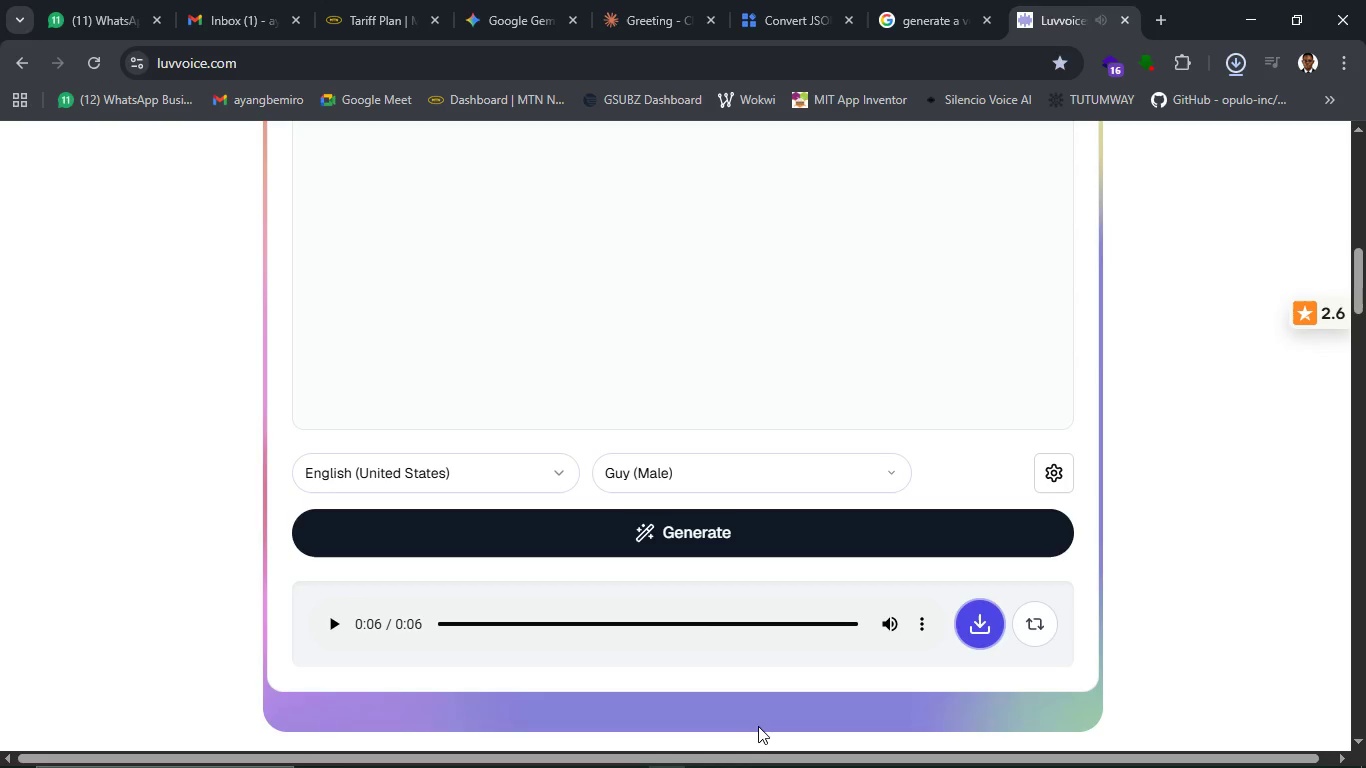 
left_click([617, 751])
 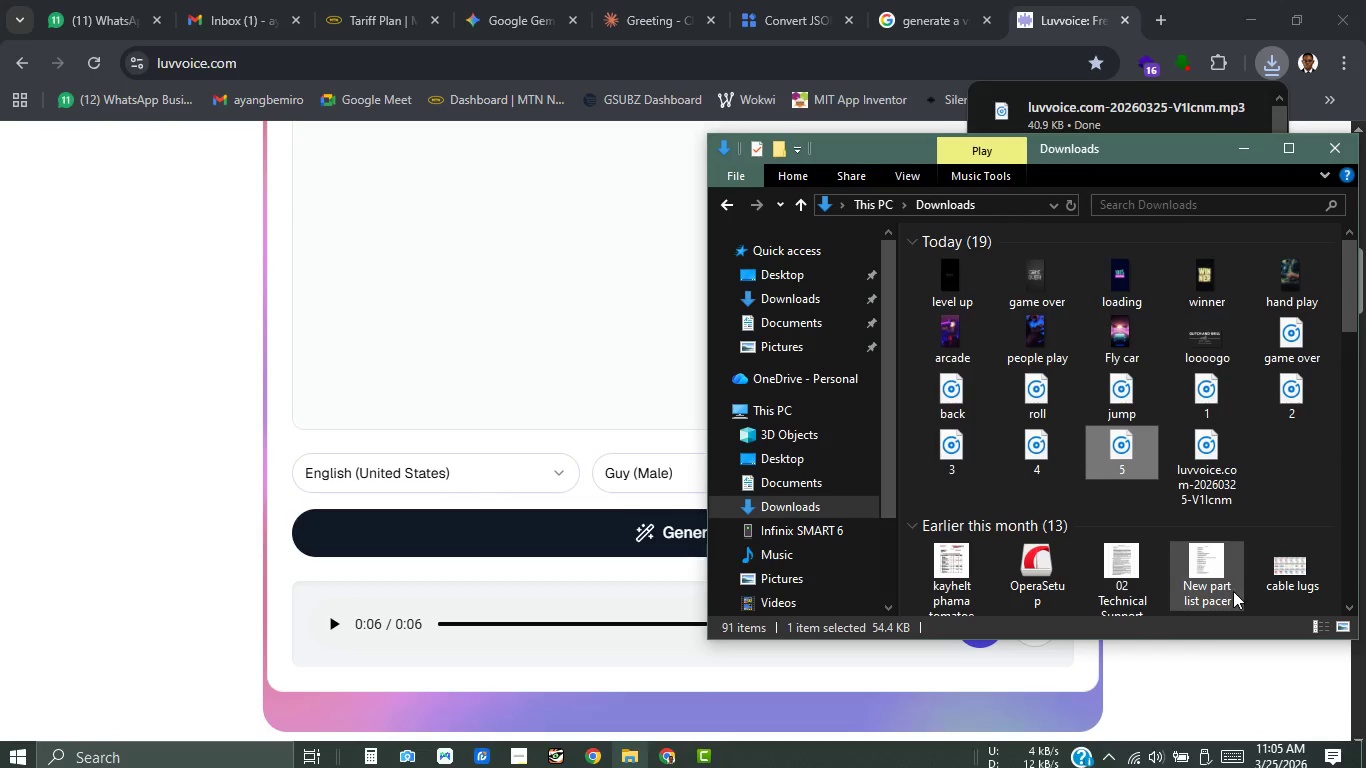 
left_click([1220, 502])
 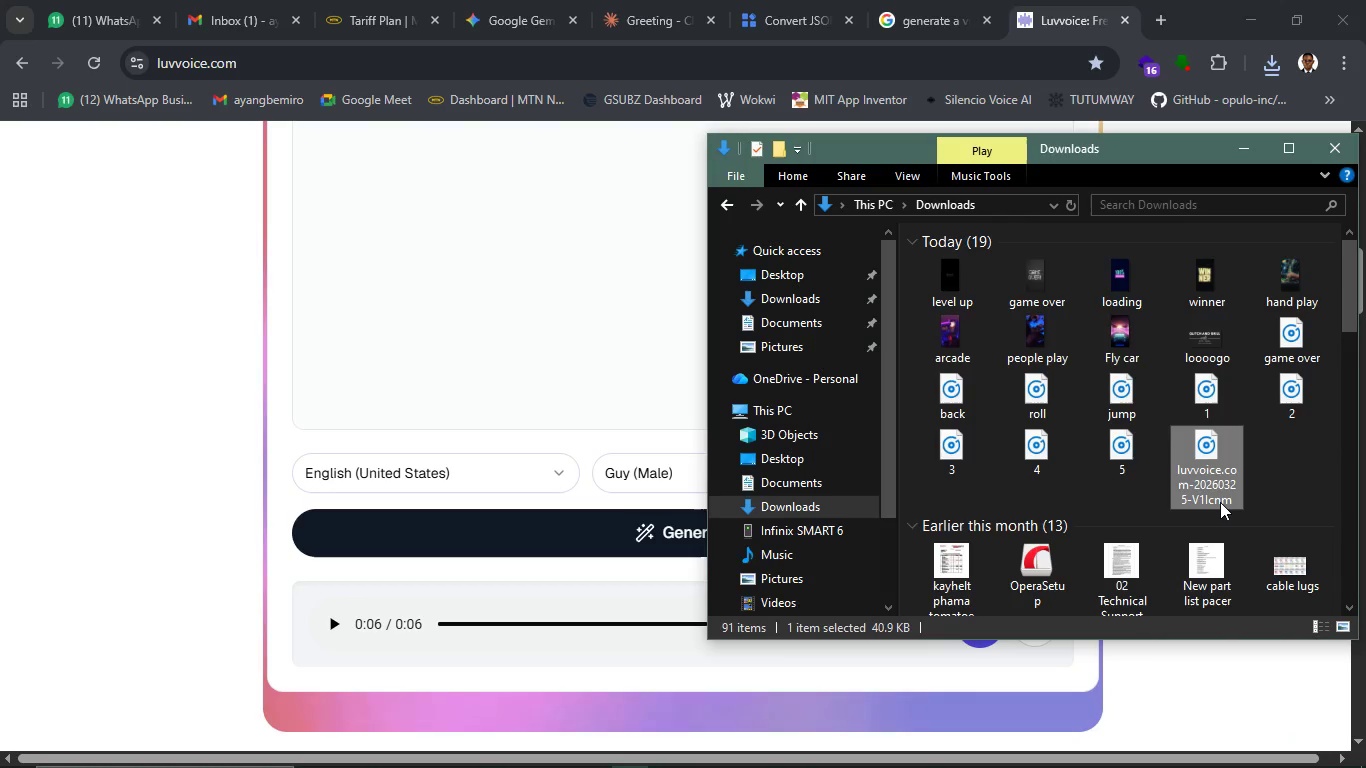 
key(F2)
 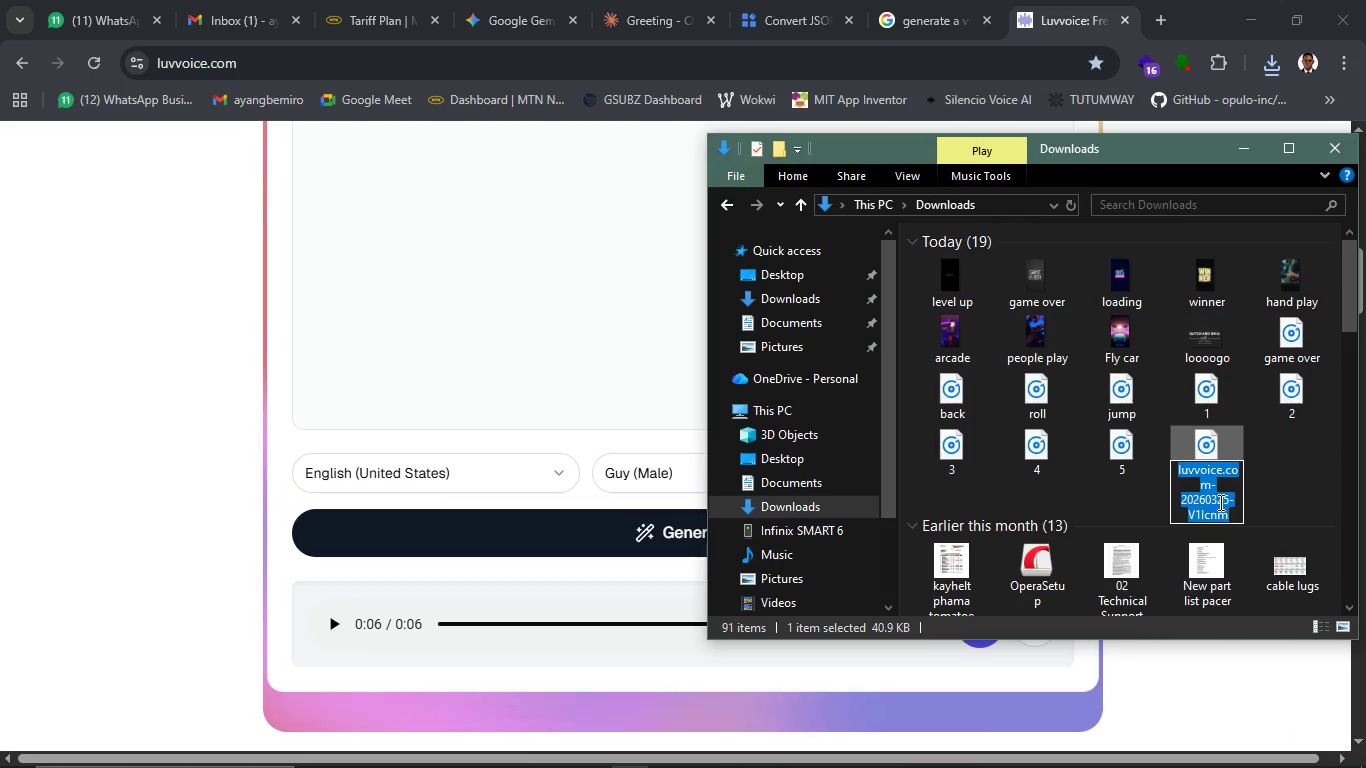 
key(6)
 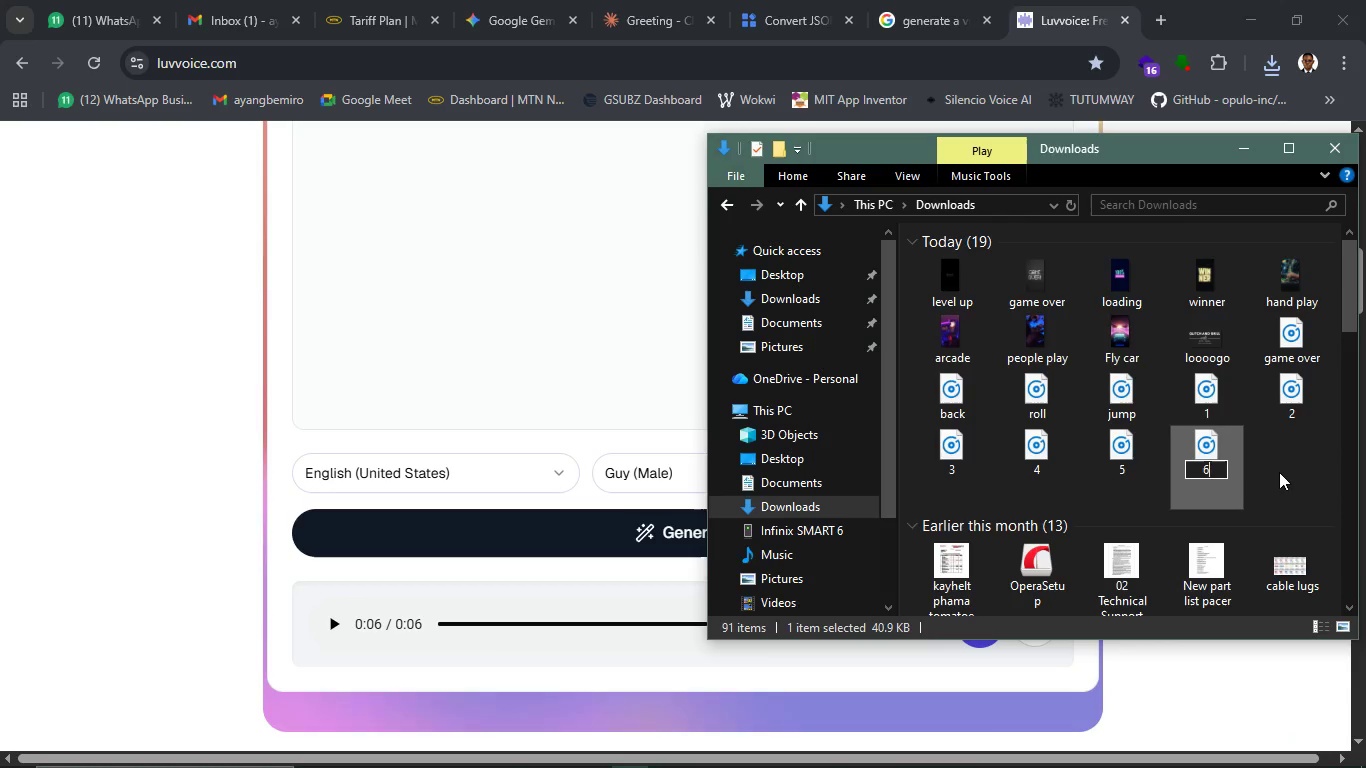 
left_click([1282, 468])
 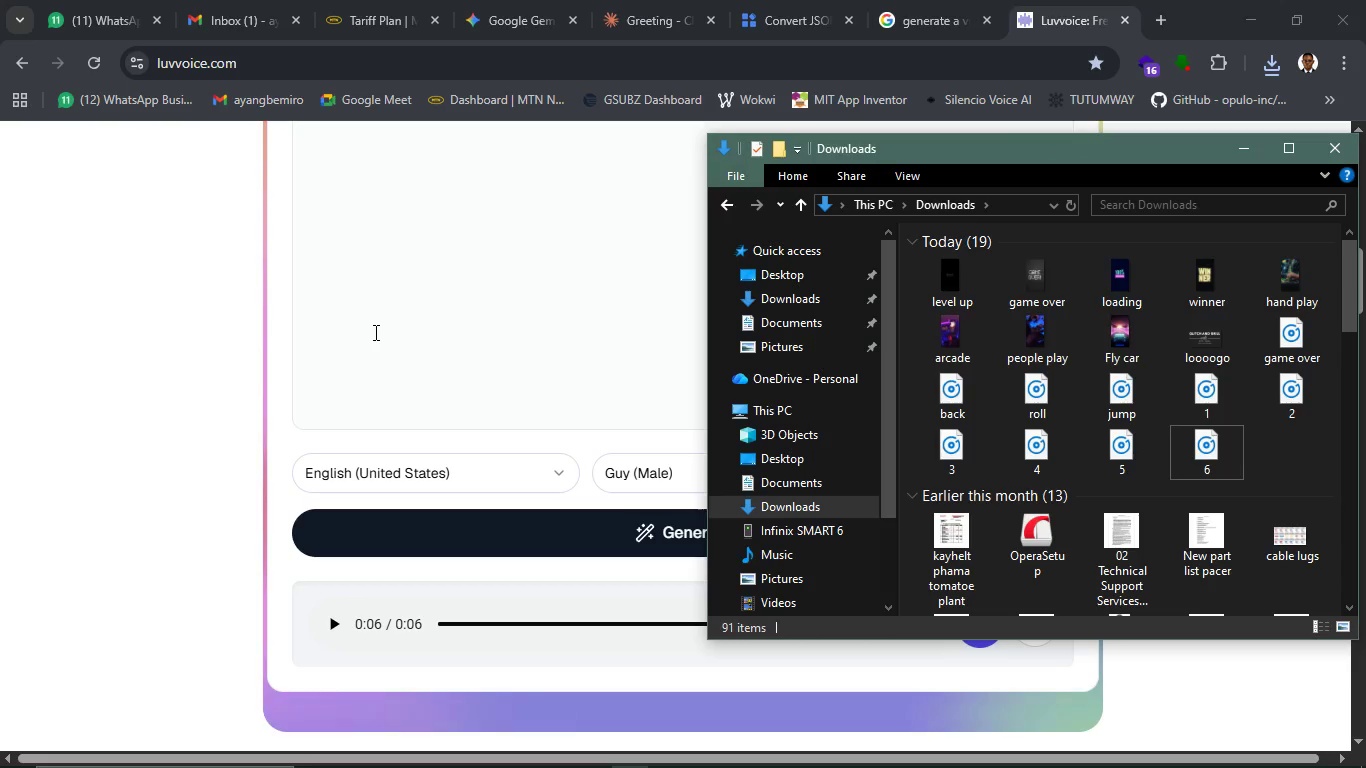 
left_click([374, 332])
 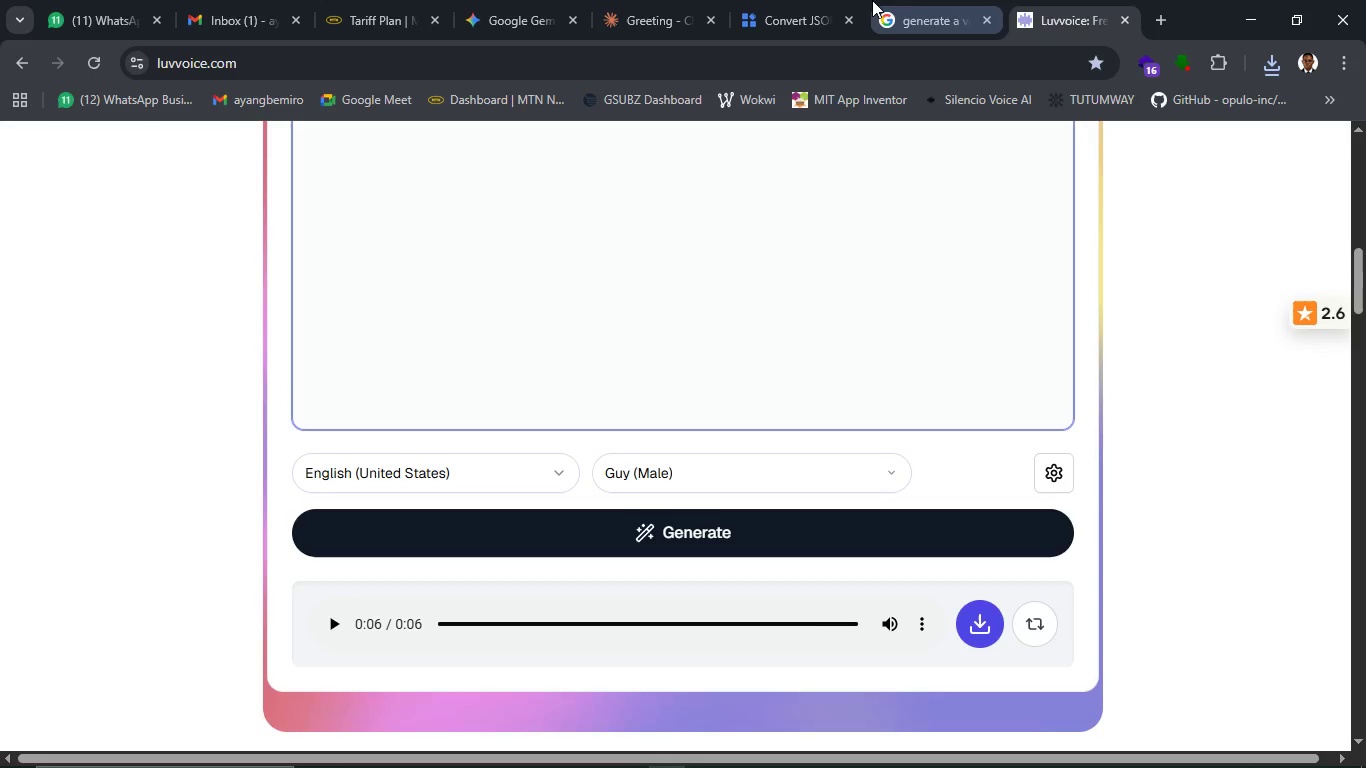 
left_click([907, 5])